 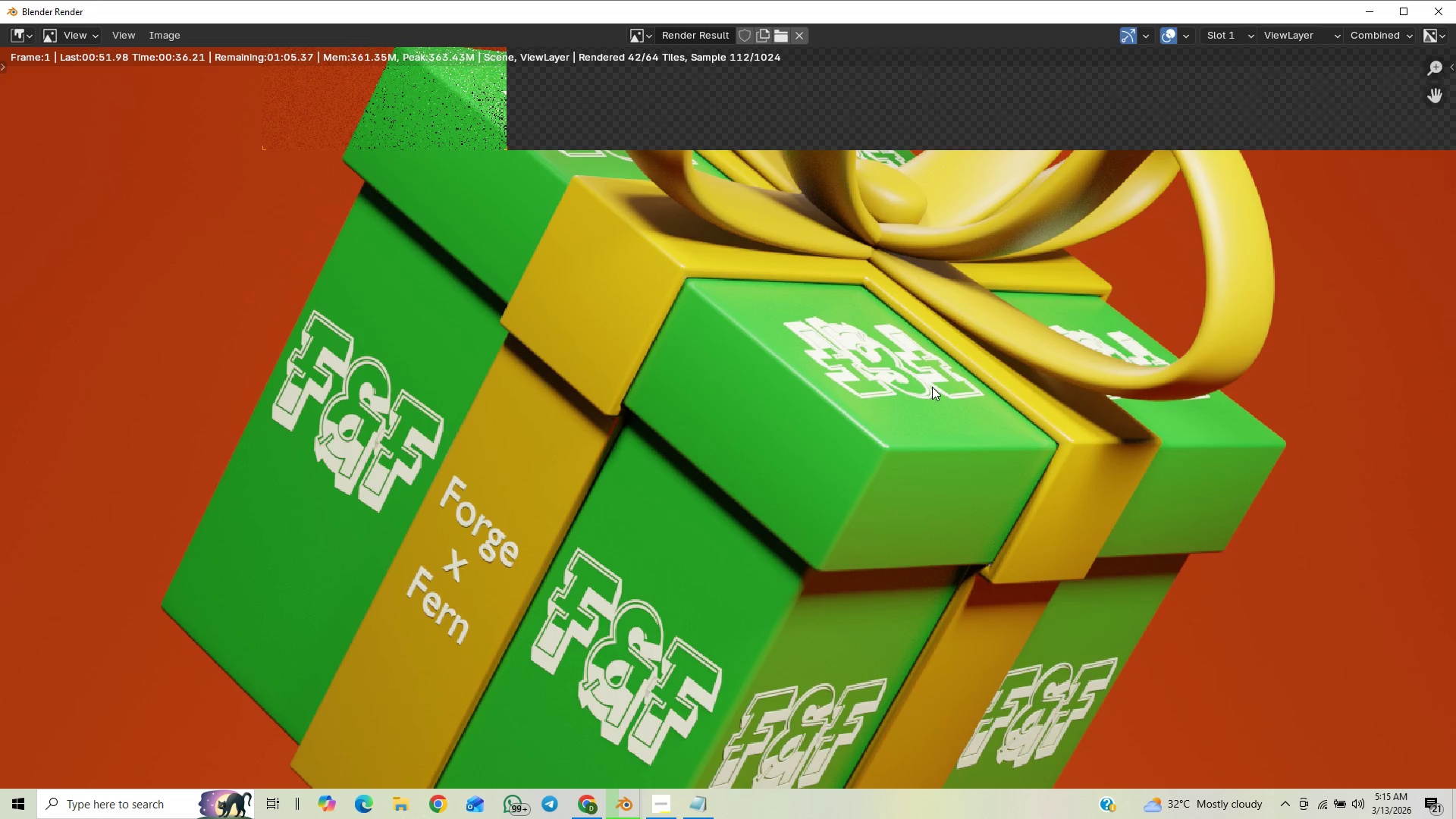 
scroll: coordinate [927, 375], scroll_direction: down, amount: 5.0
 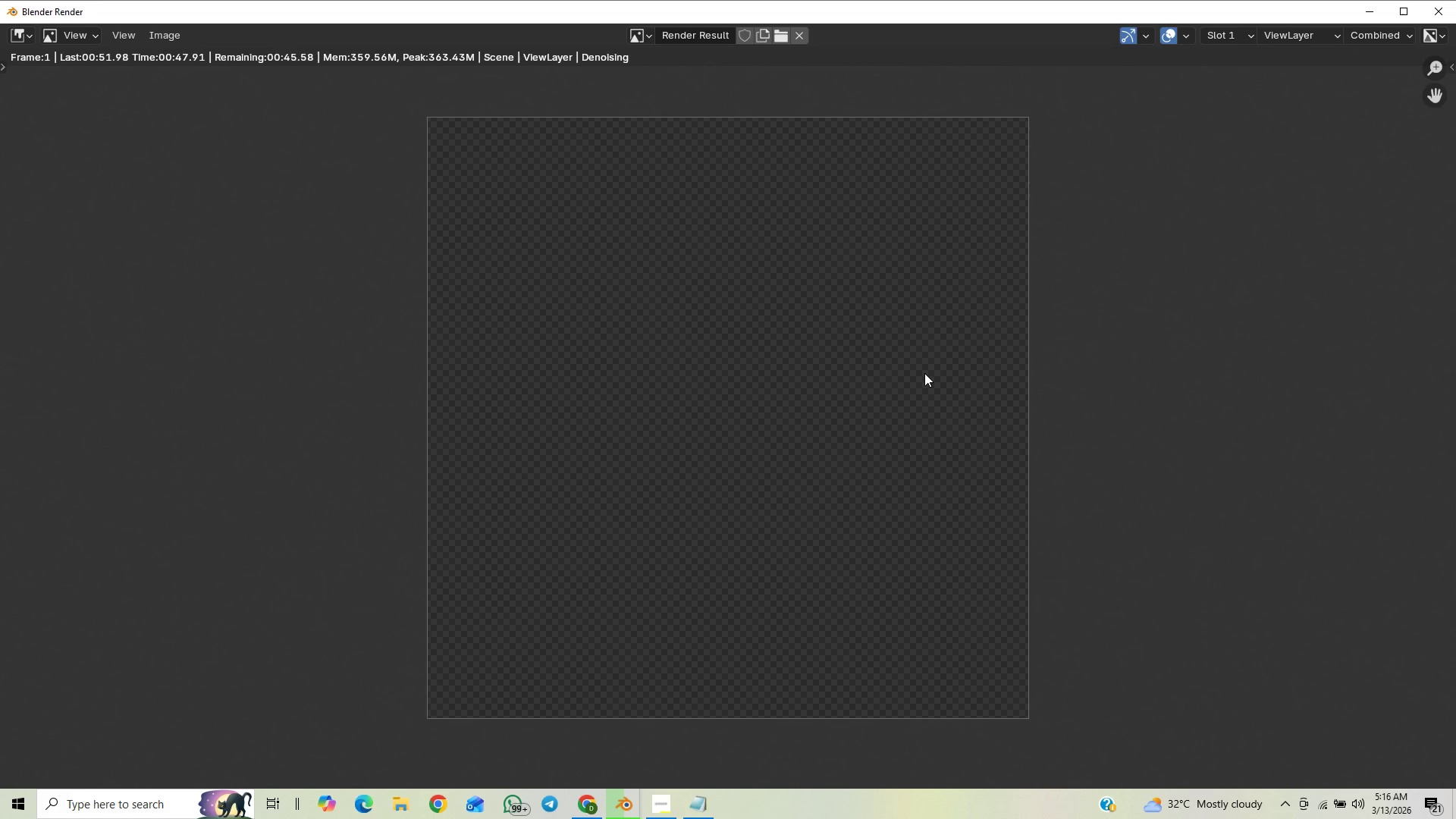 
wait(18.0)
 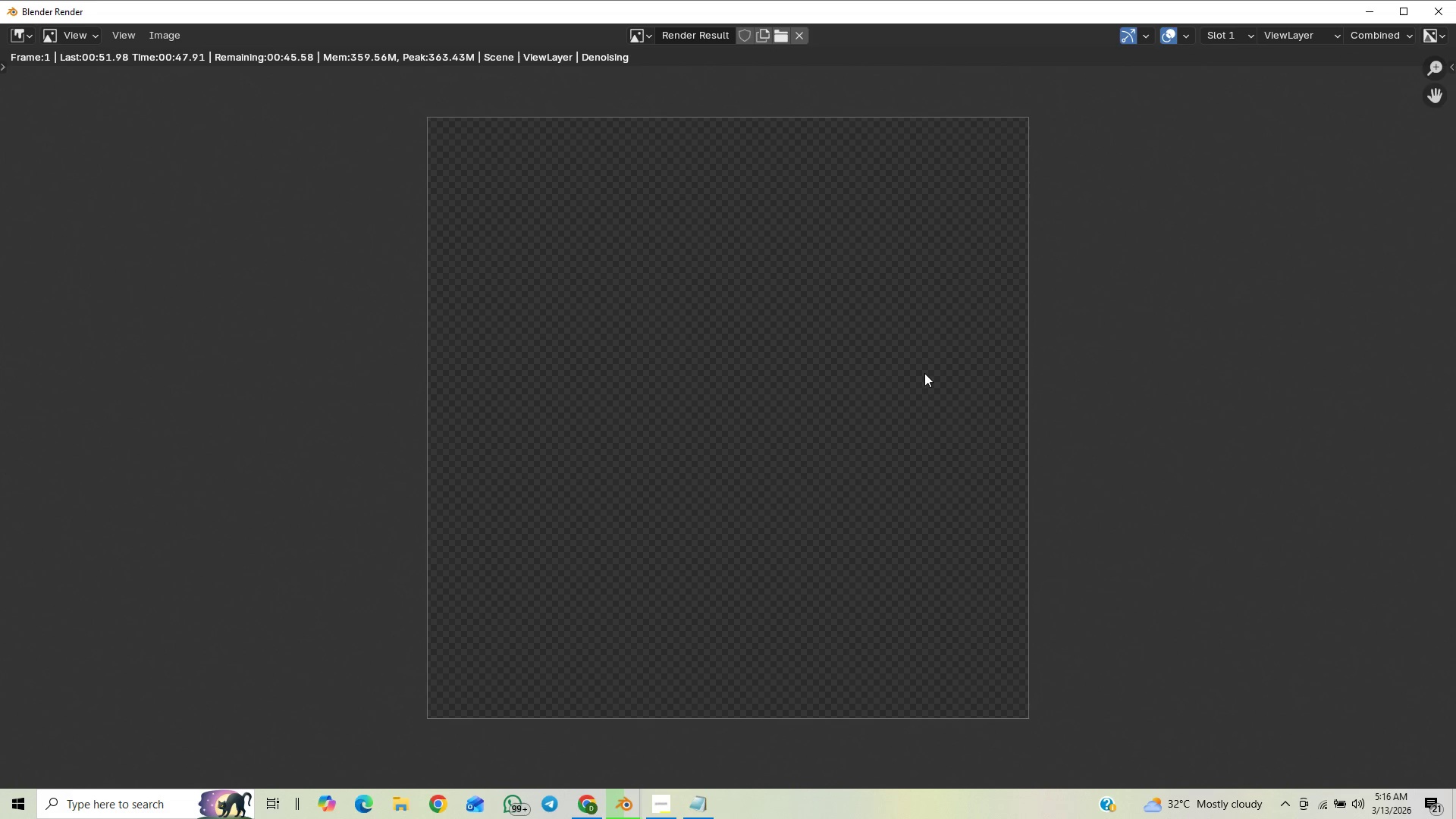 
scroll: coordinate [894, 391], scroll_direction: up, amount: 7.0
 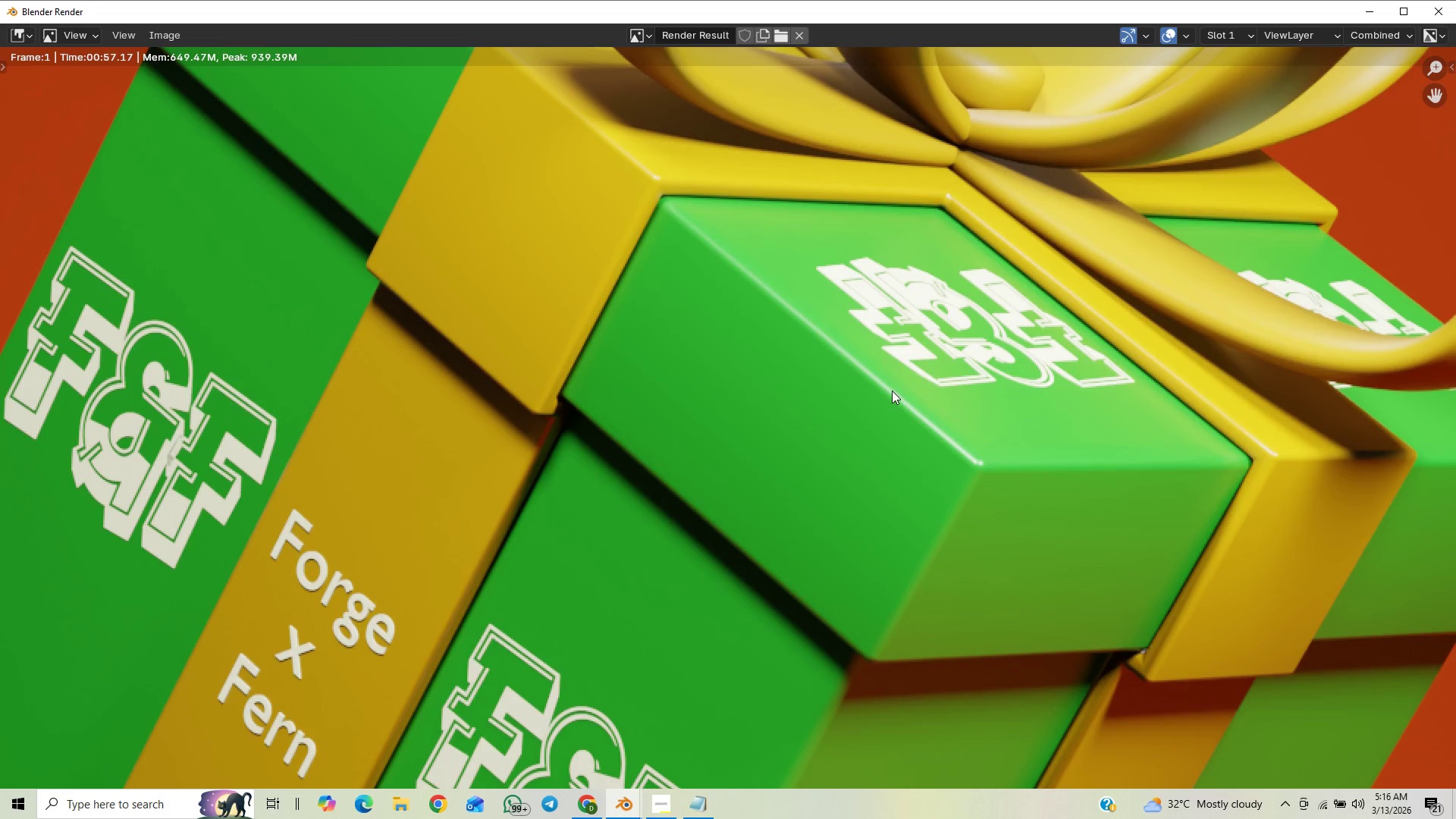 
scroll: coordinate [1065, 204], scroll_direction: down, amount: 7.0
 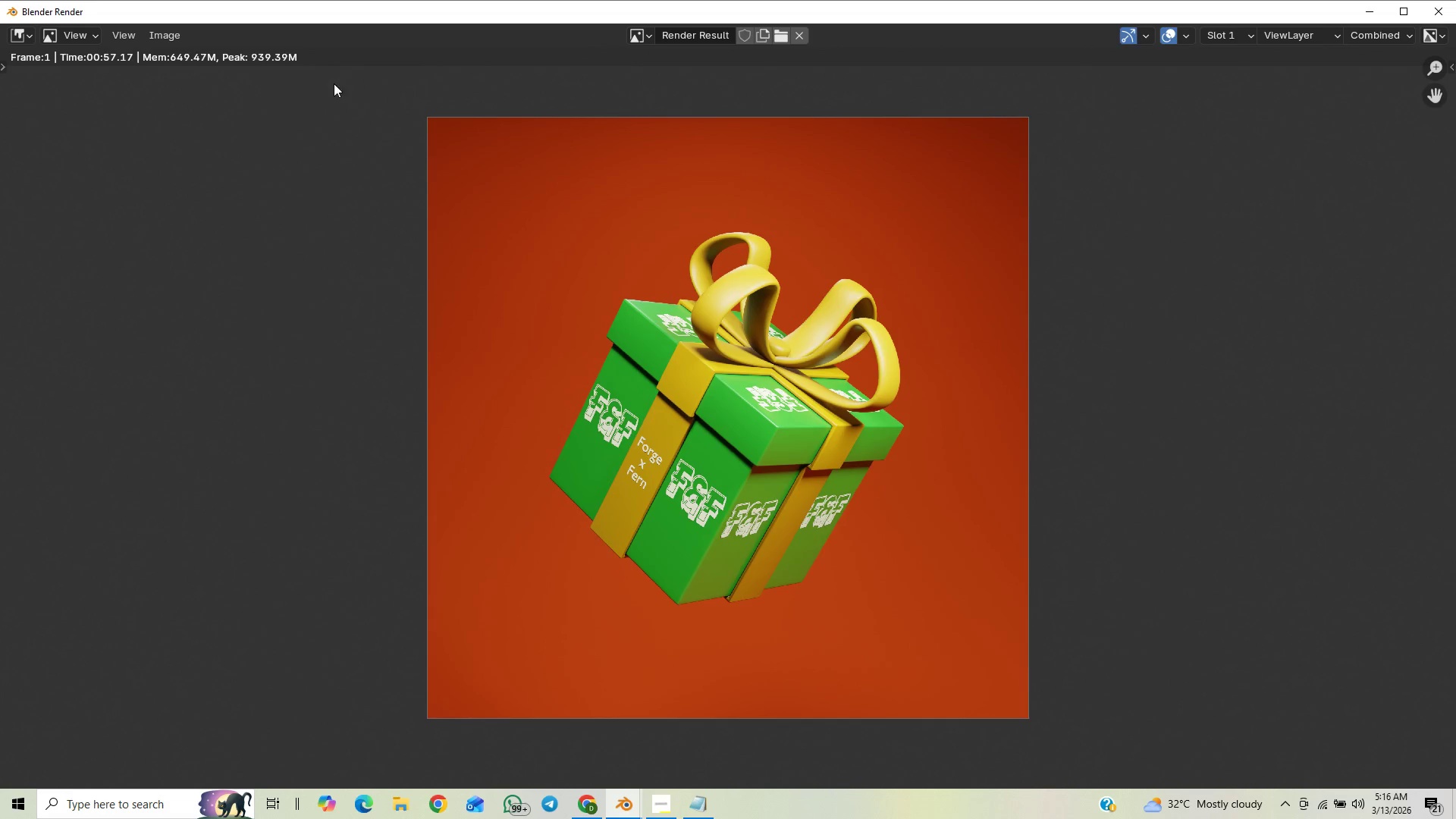 
left_click([154, 27])
 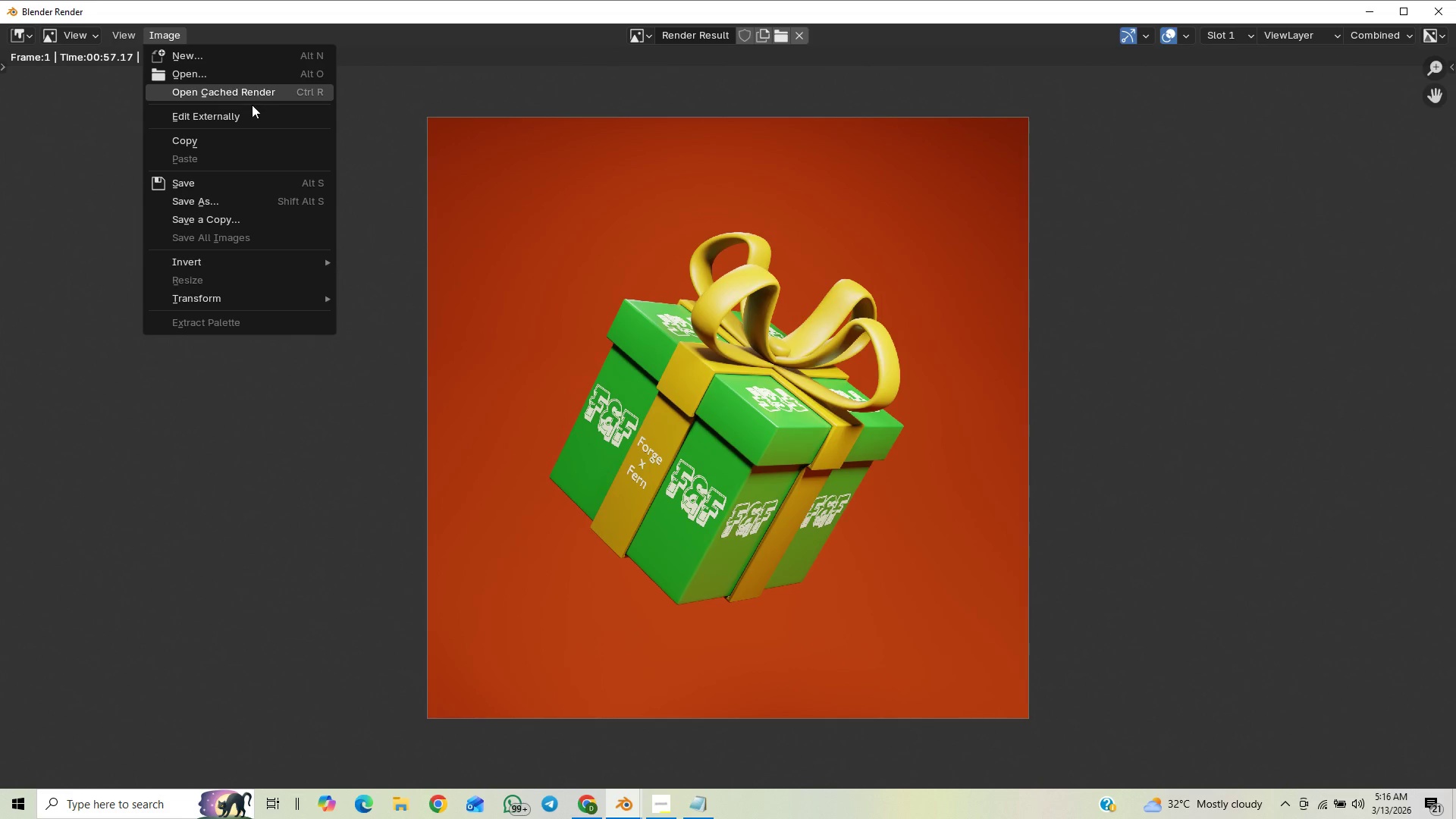 
left_click([250, 203])
 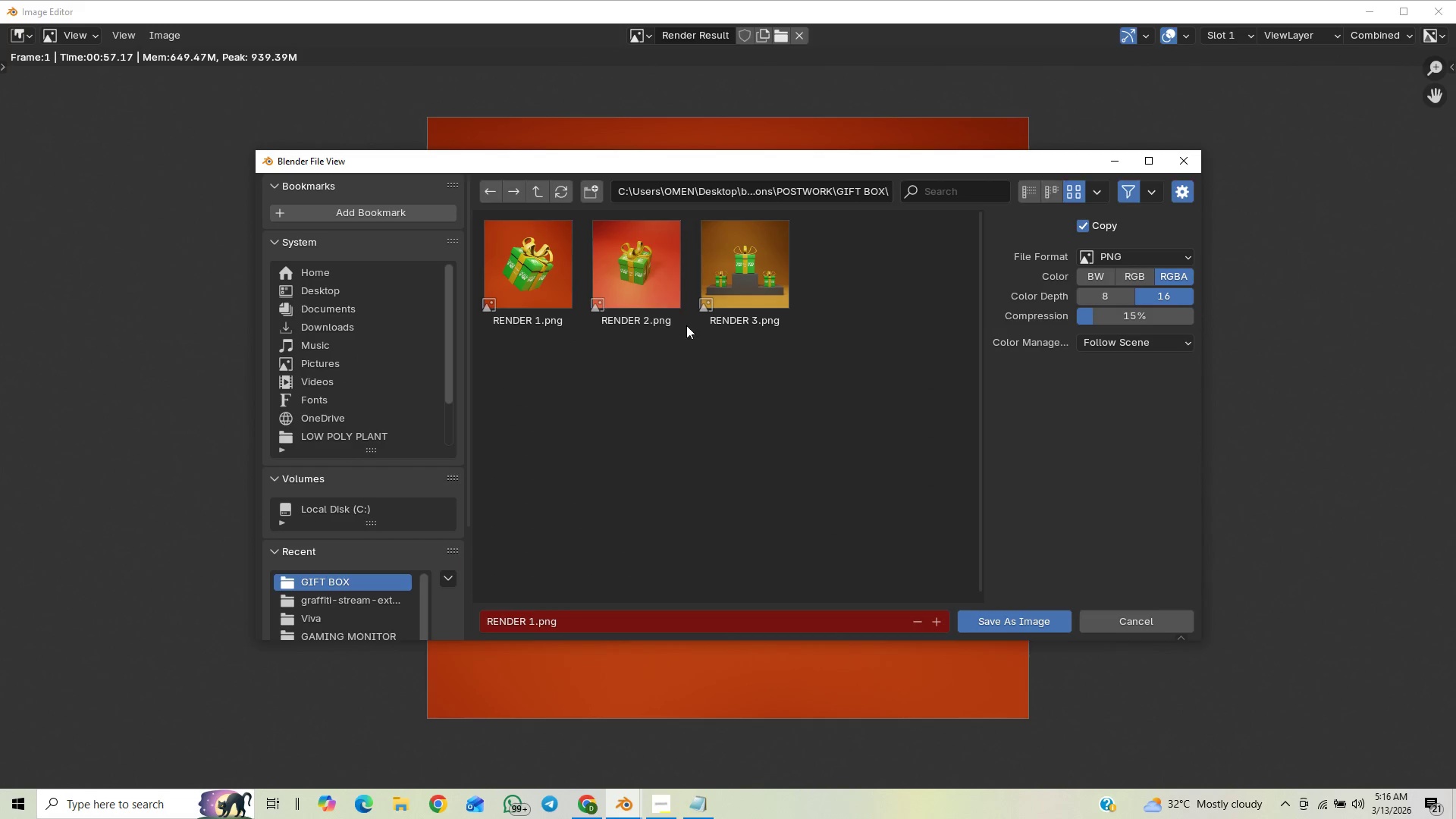 
left_click([535, 297])
 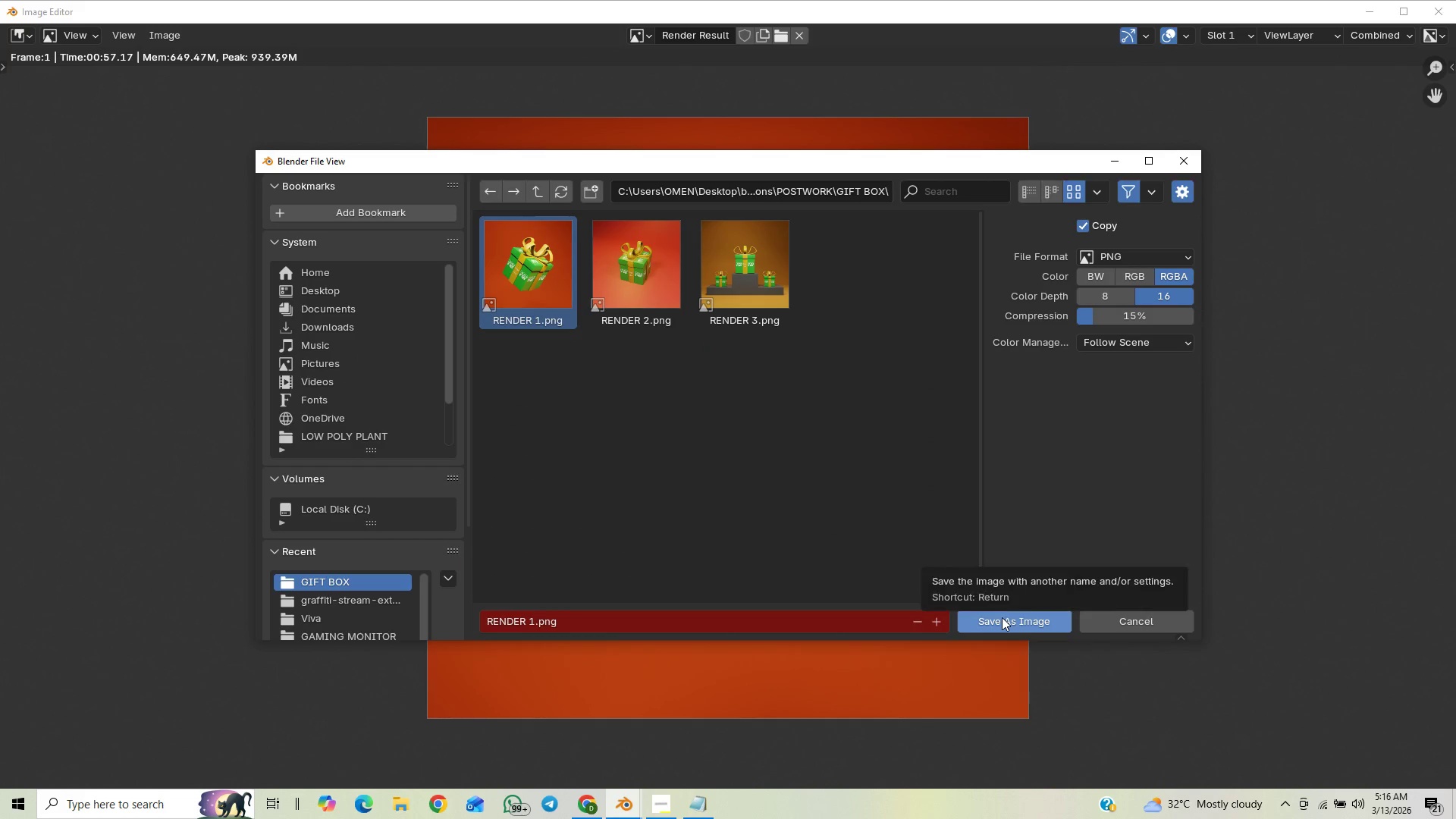 
left_click([1002, 617])
 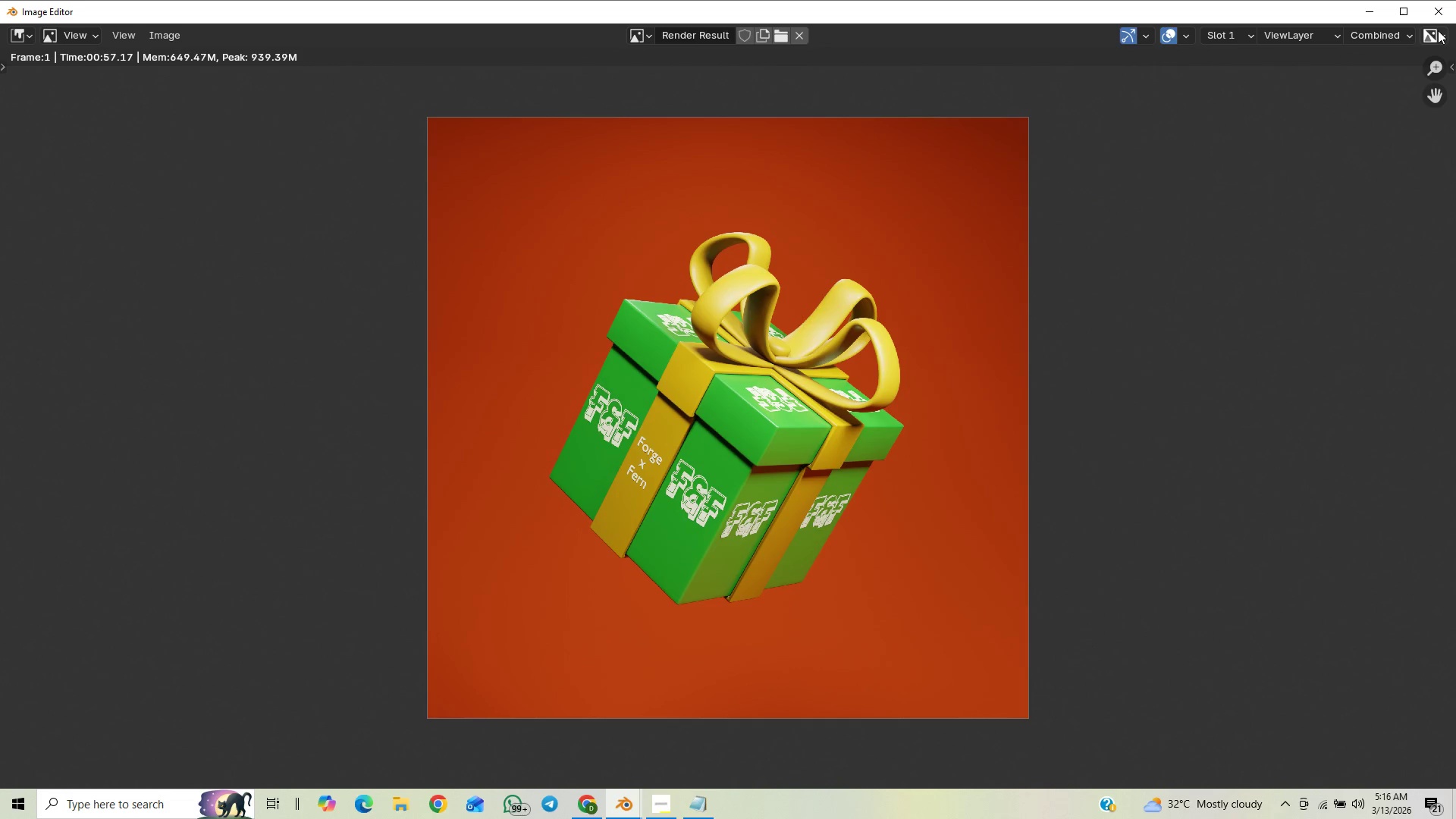 
left_click([1435, 12])
 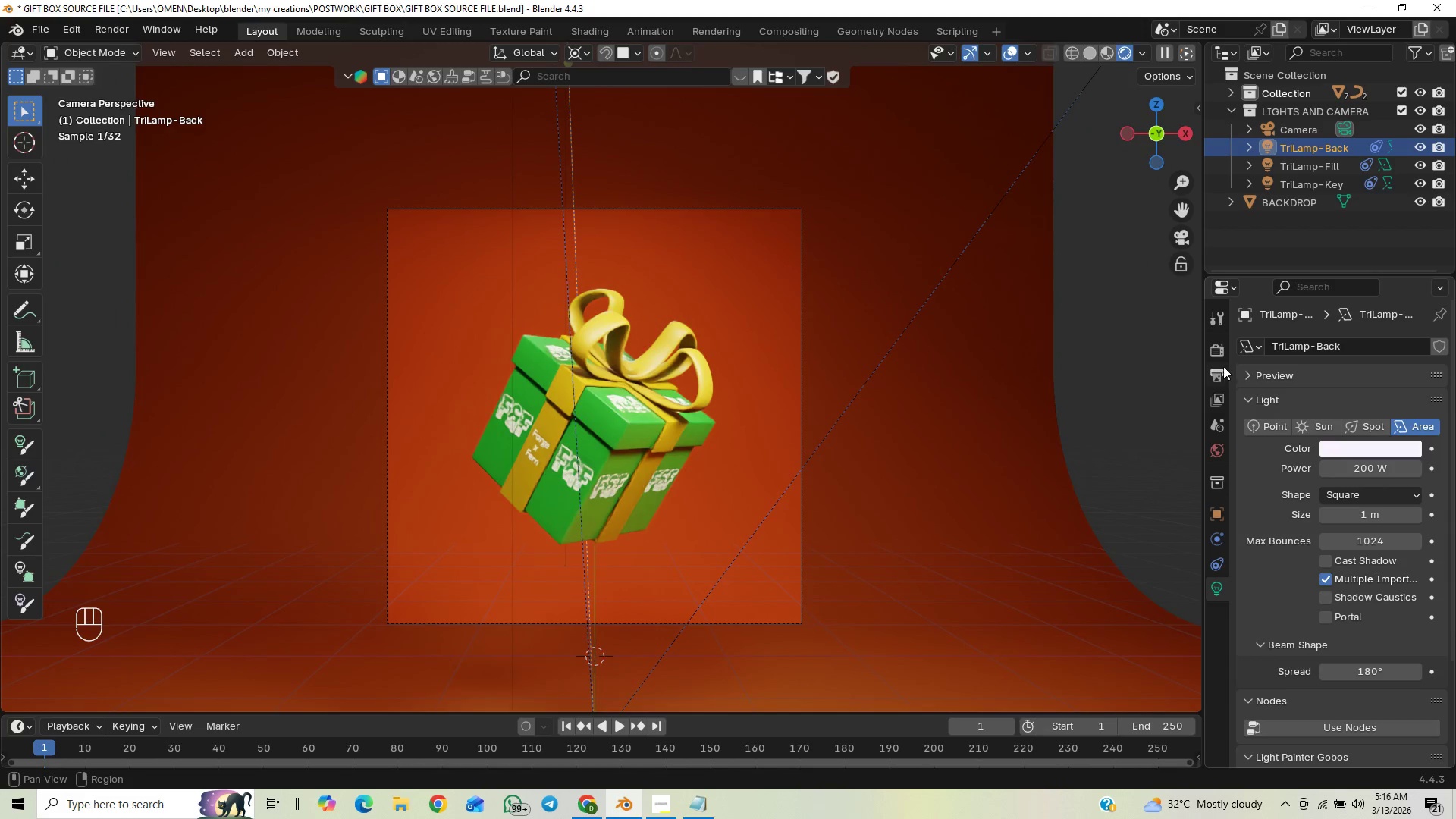 
double_click([1215, 347])
 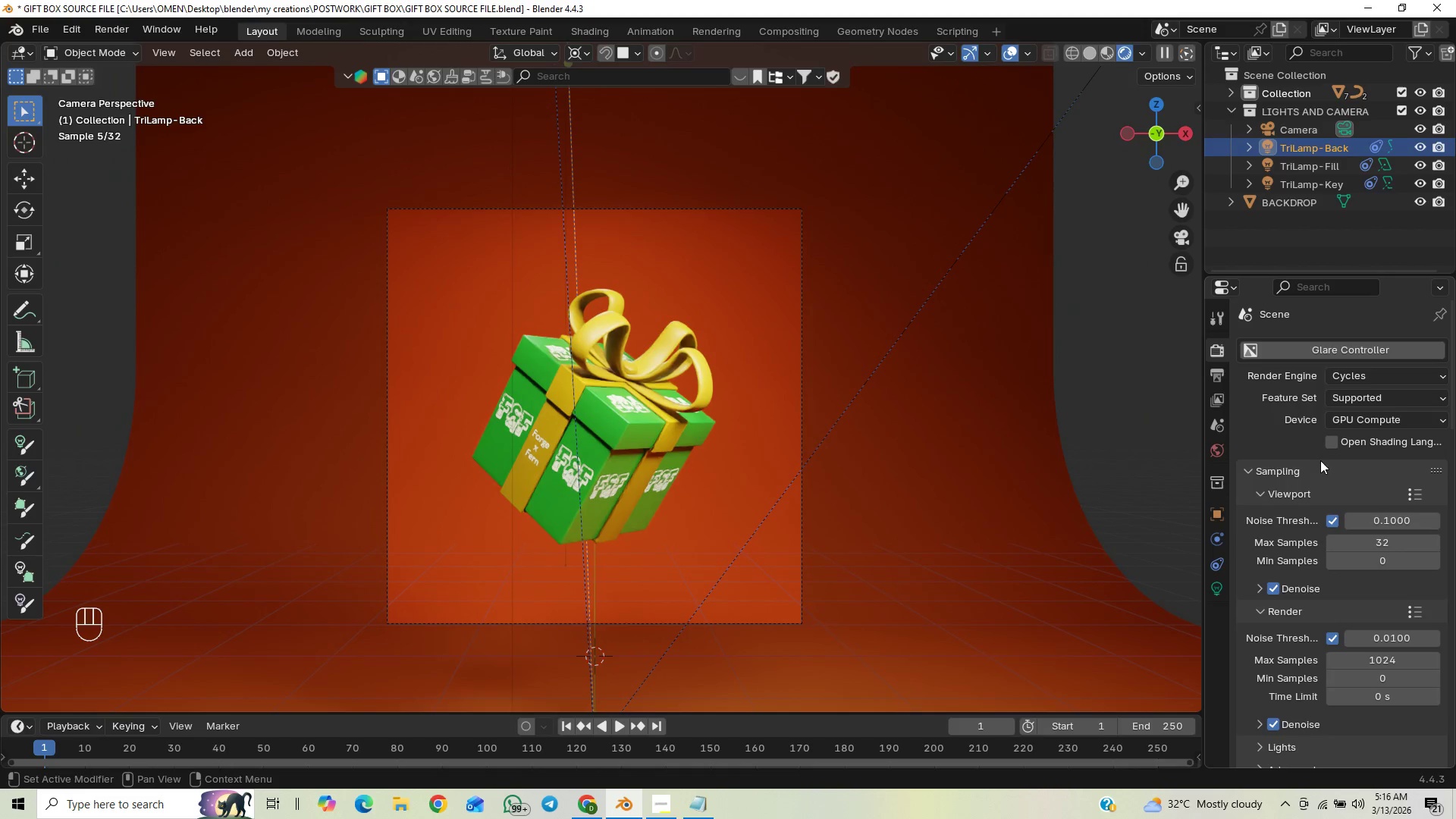 
scroll: coordinate [1312, 631], scroll_direction: down, amount: 39.0
 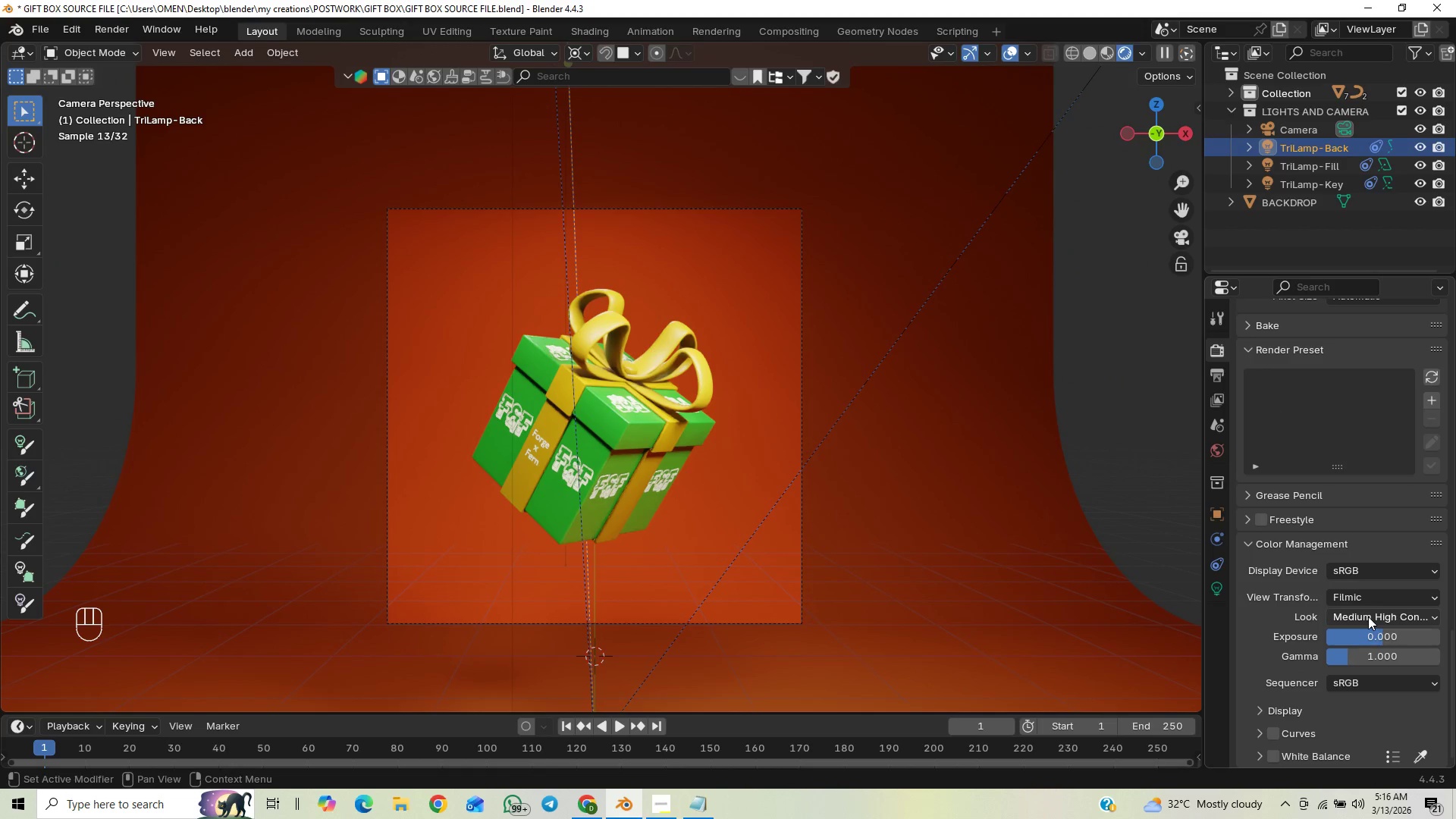 
left_click([1375, 591])
 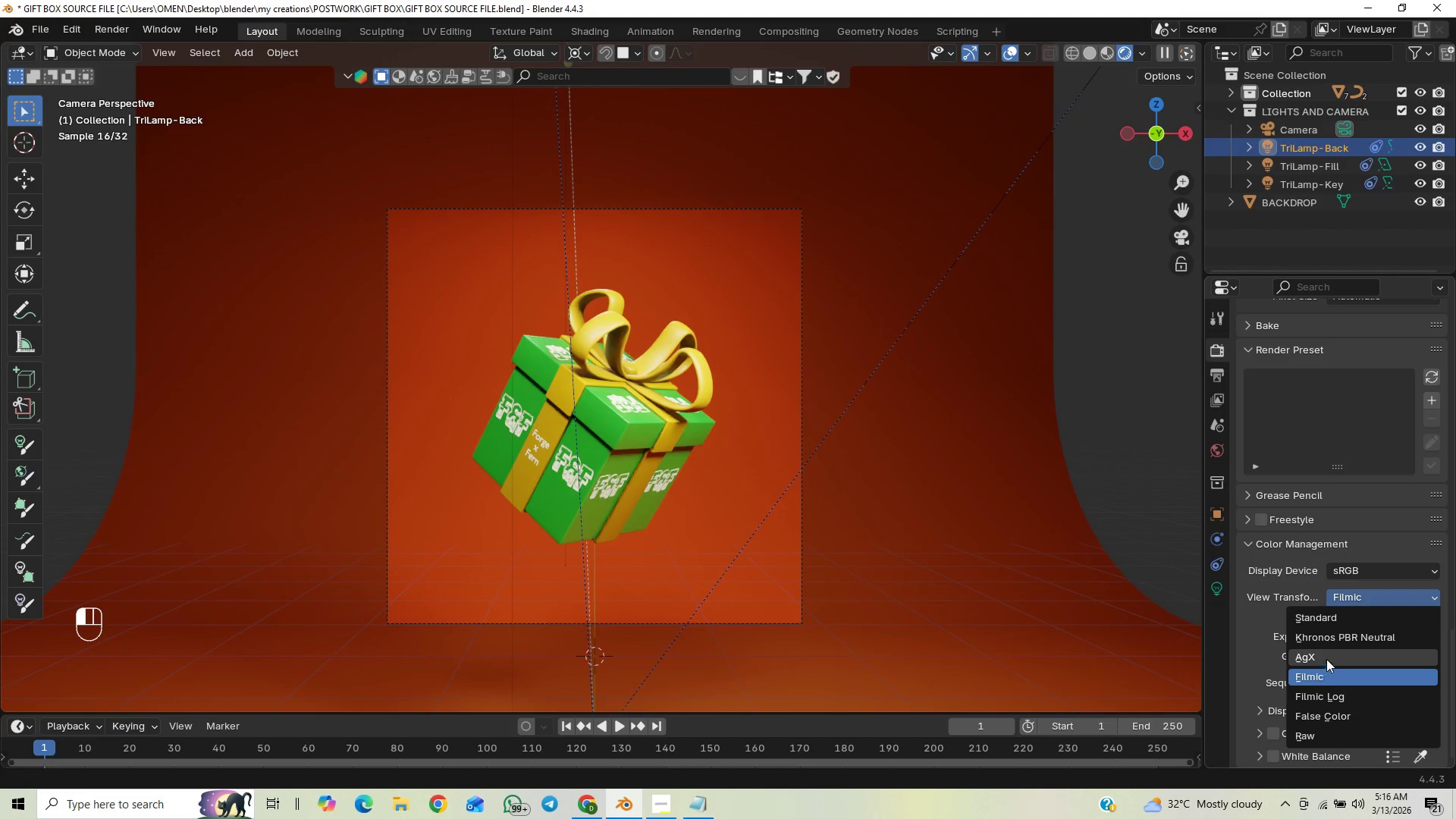 
left_click([1330, 620])
 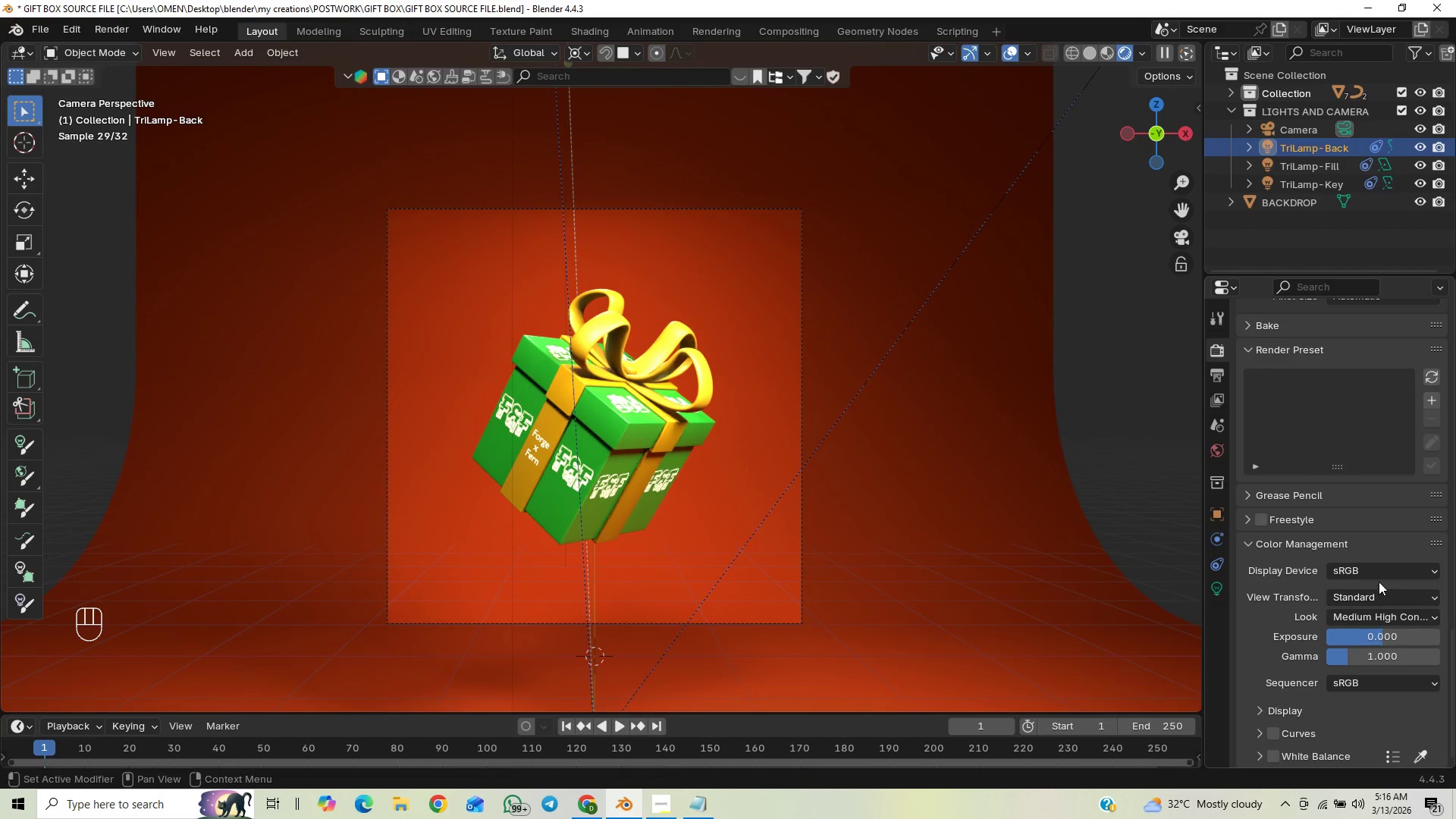 
left_click([1370, 600])
 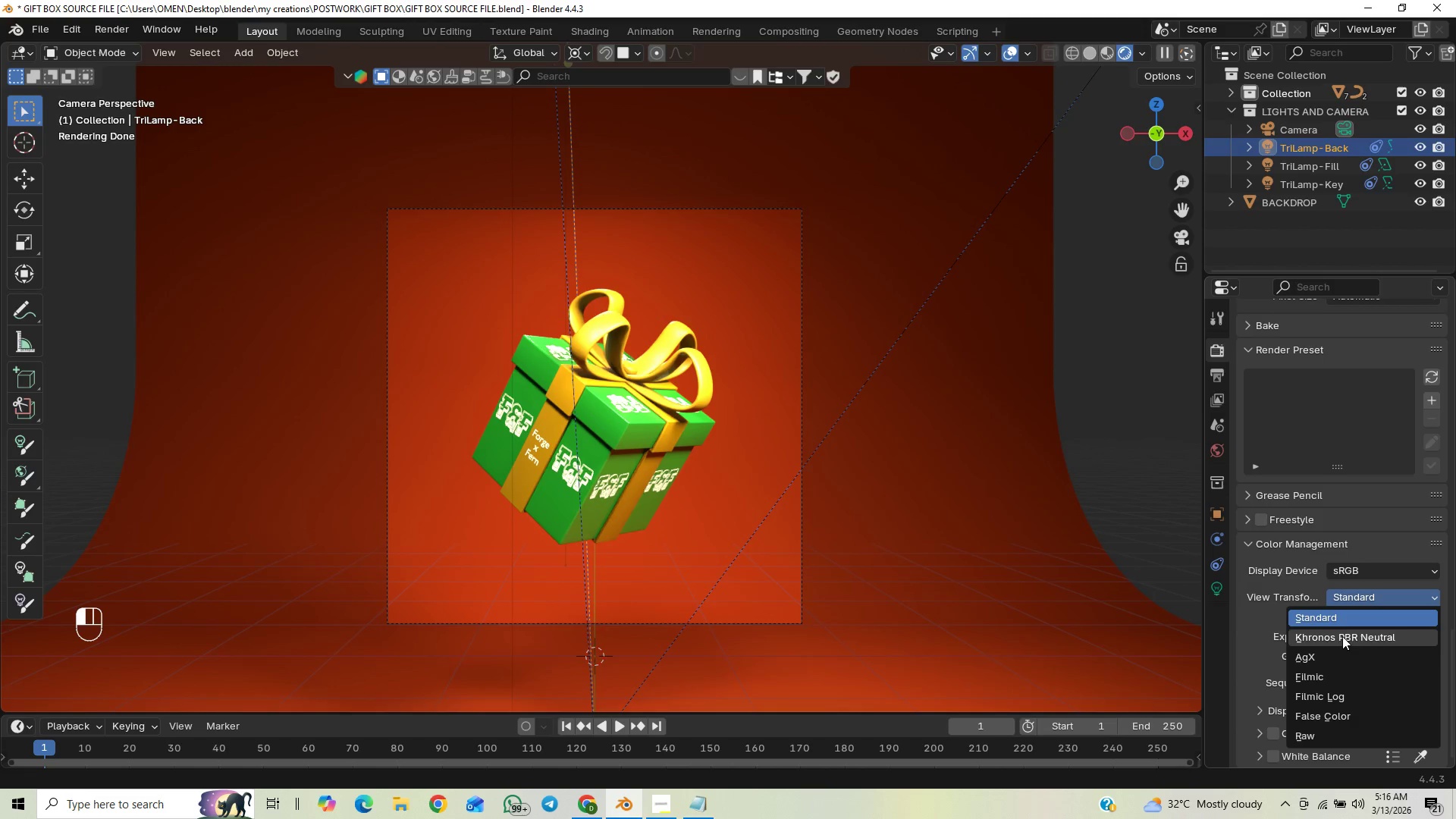 
left_click([1341, 638])
 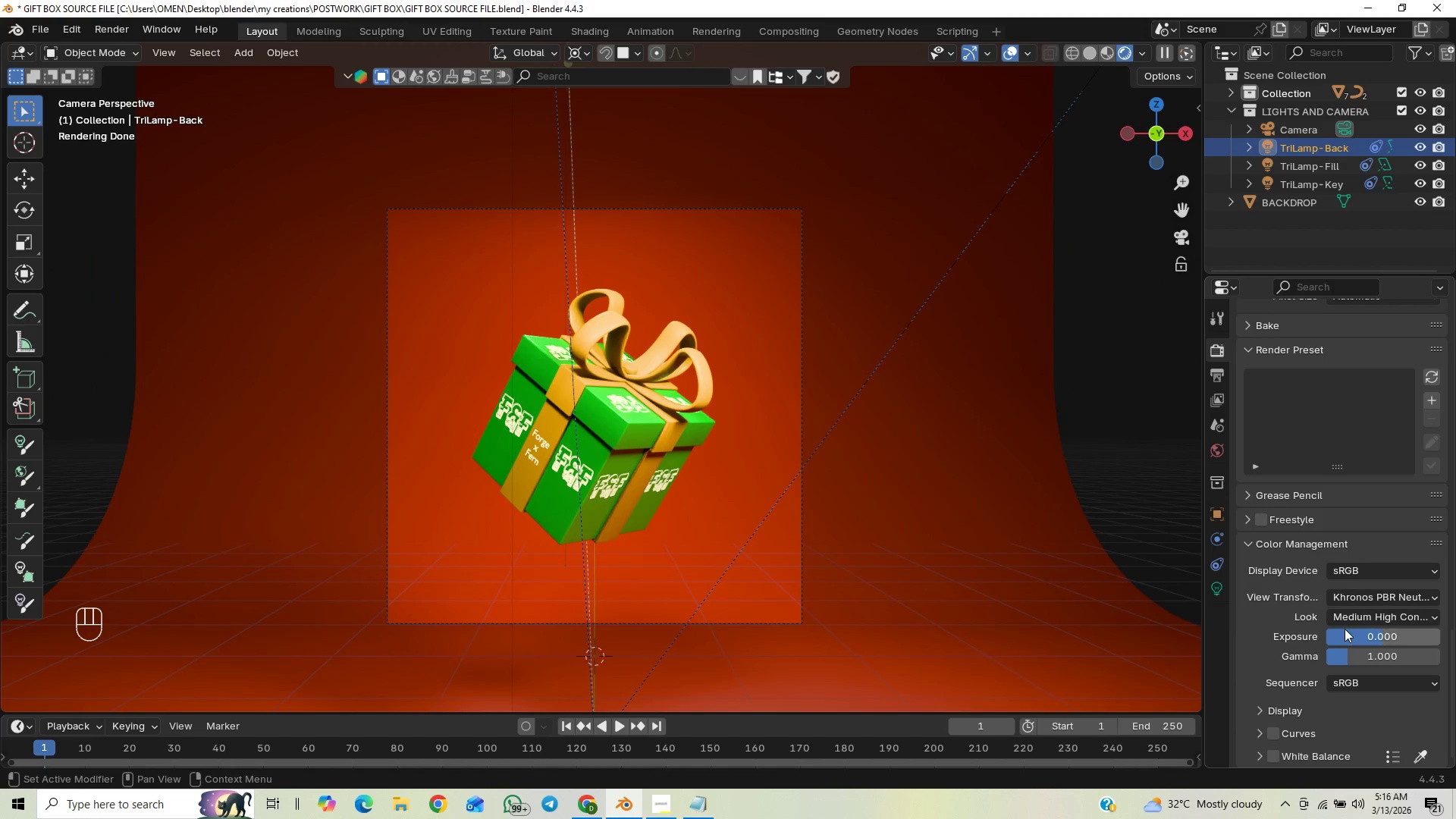 
left_click([1371, 600])
 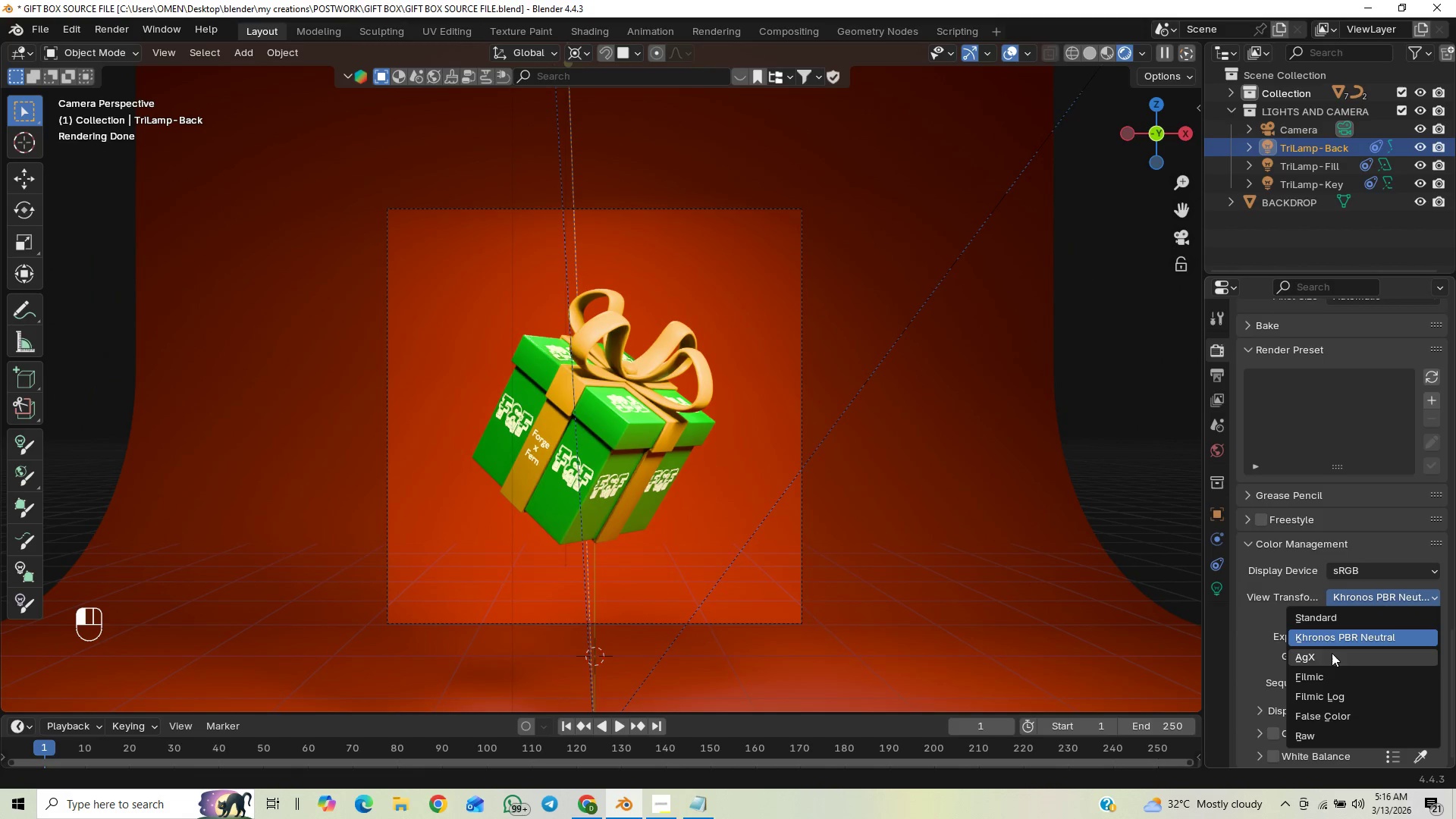 
left_click([1310, 654])
 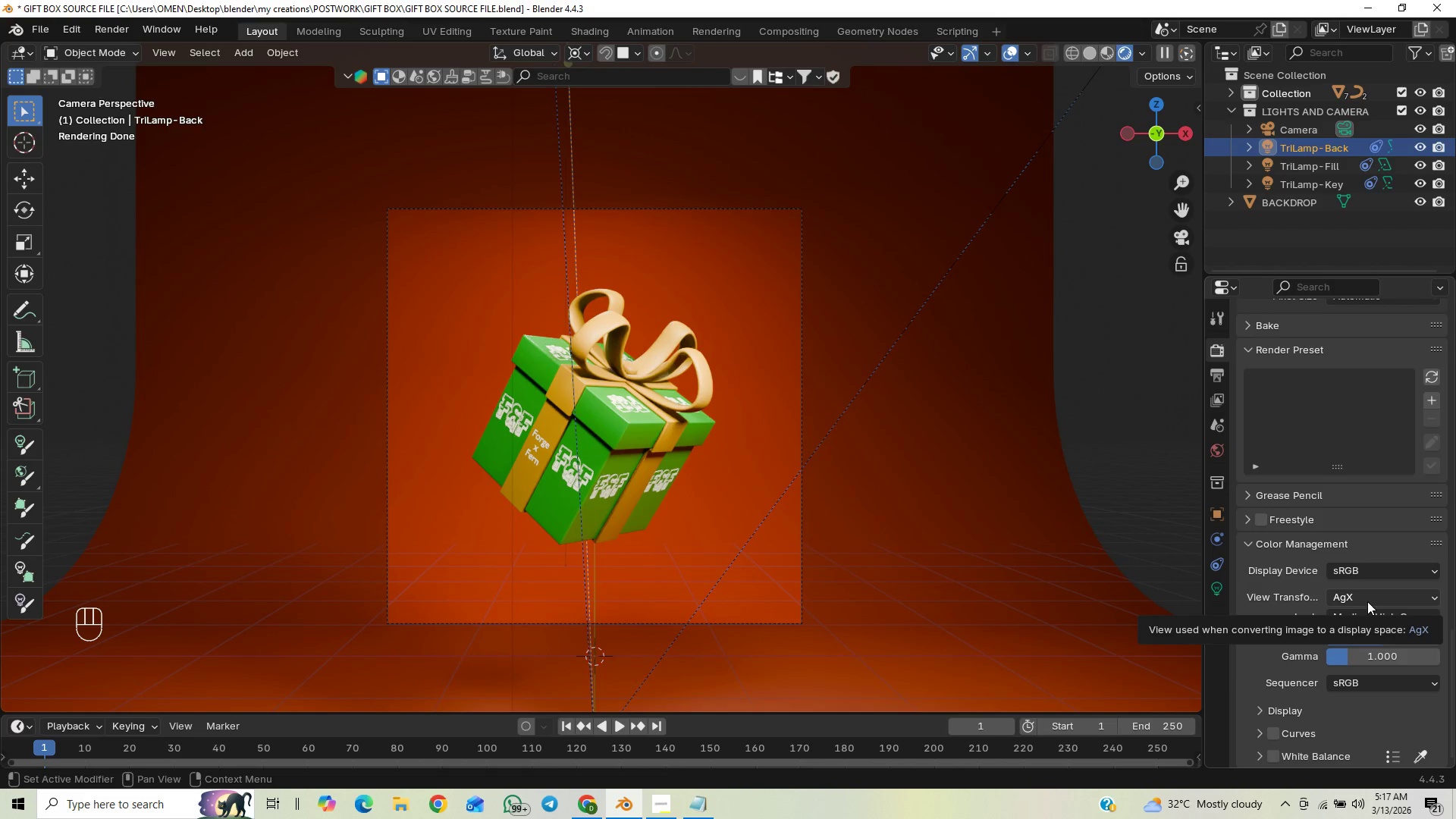 
wait(6.55)
 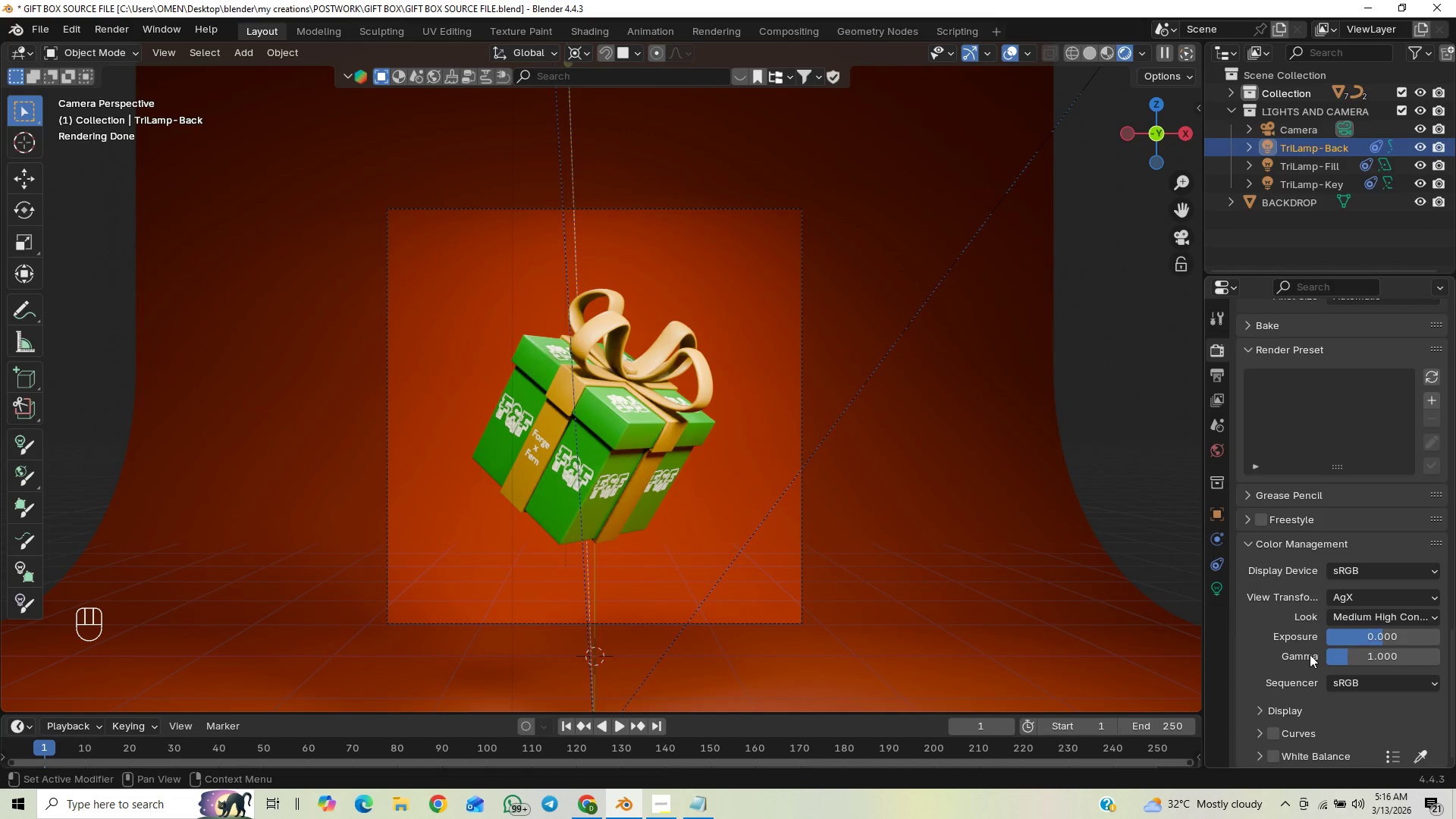 
left_click([1367, 601])
 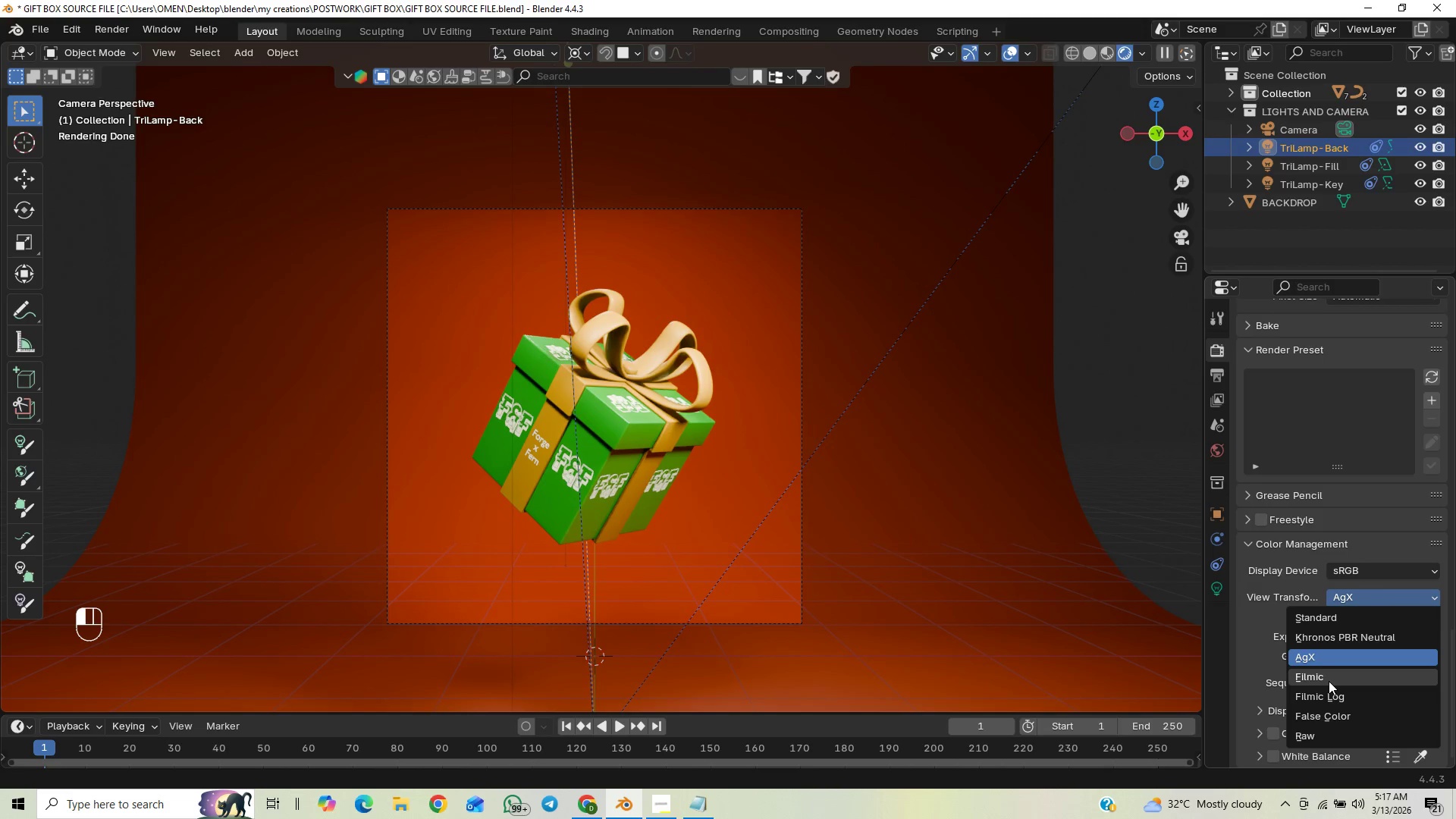 
left_click([1323, 692])
 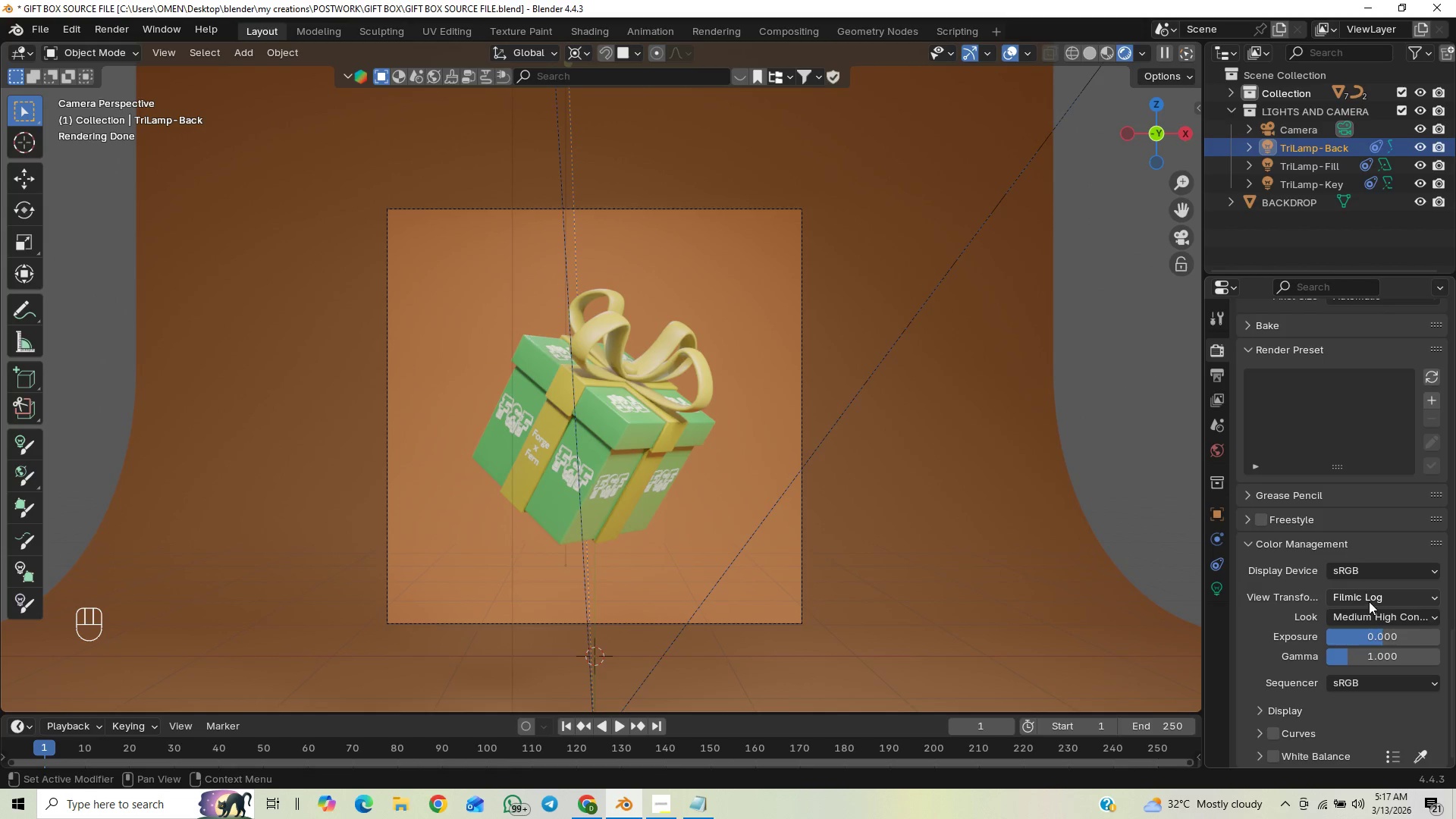 
left_click([1369, 601])
 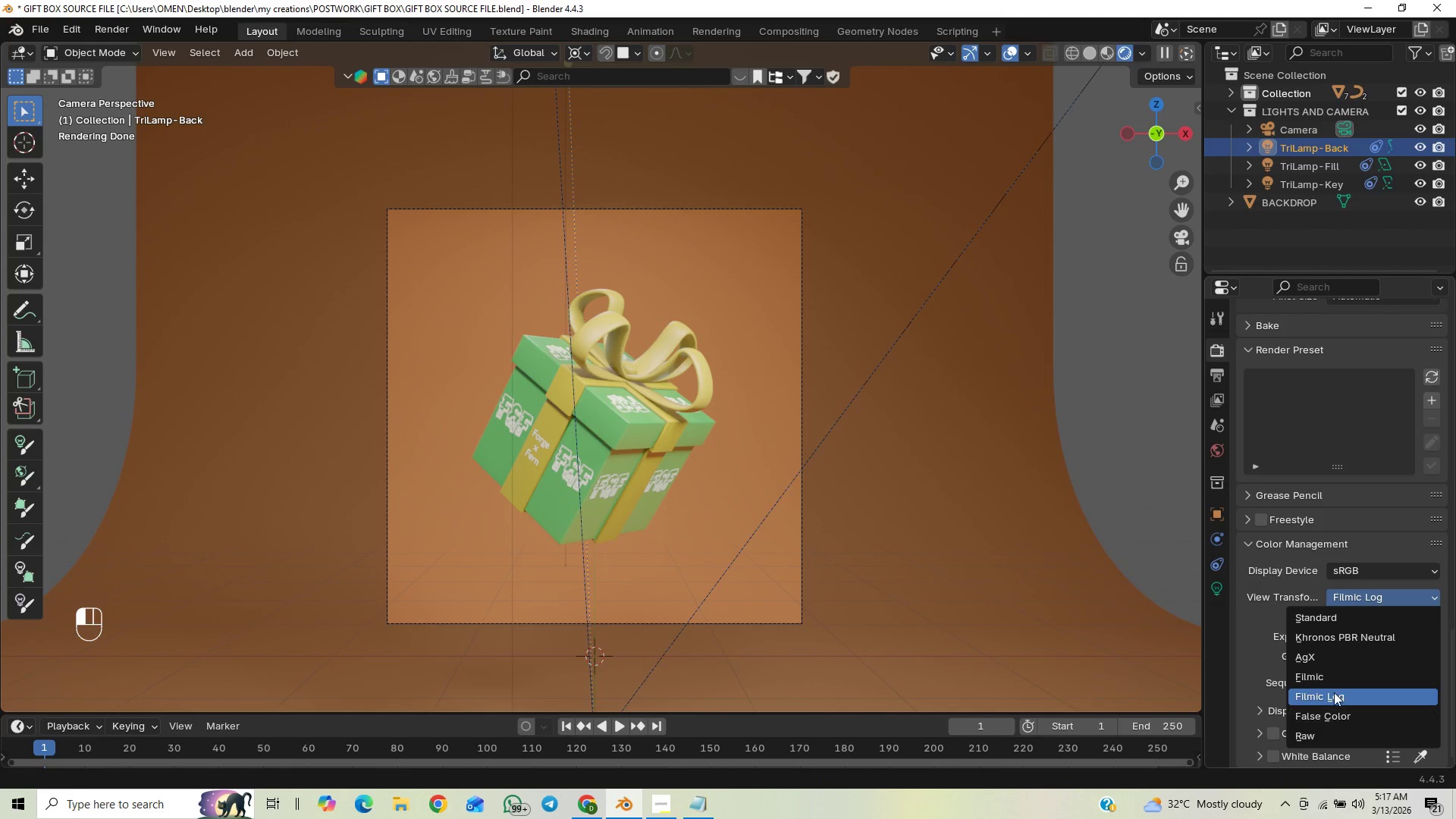 
left_click([1329, 733])
 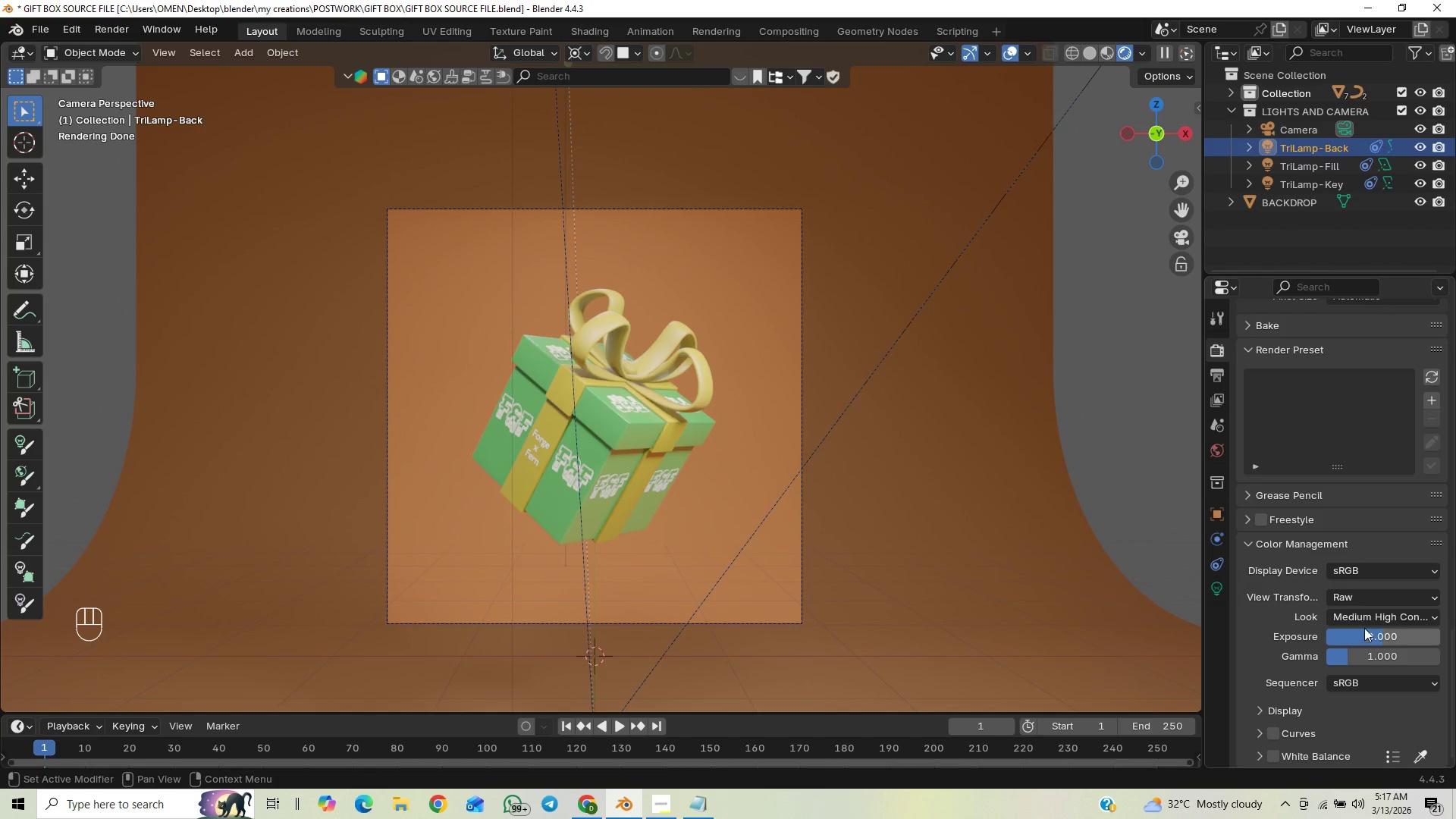 
left_click([1373, 598])
 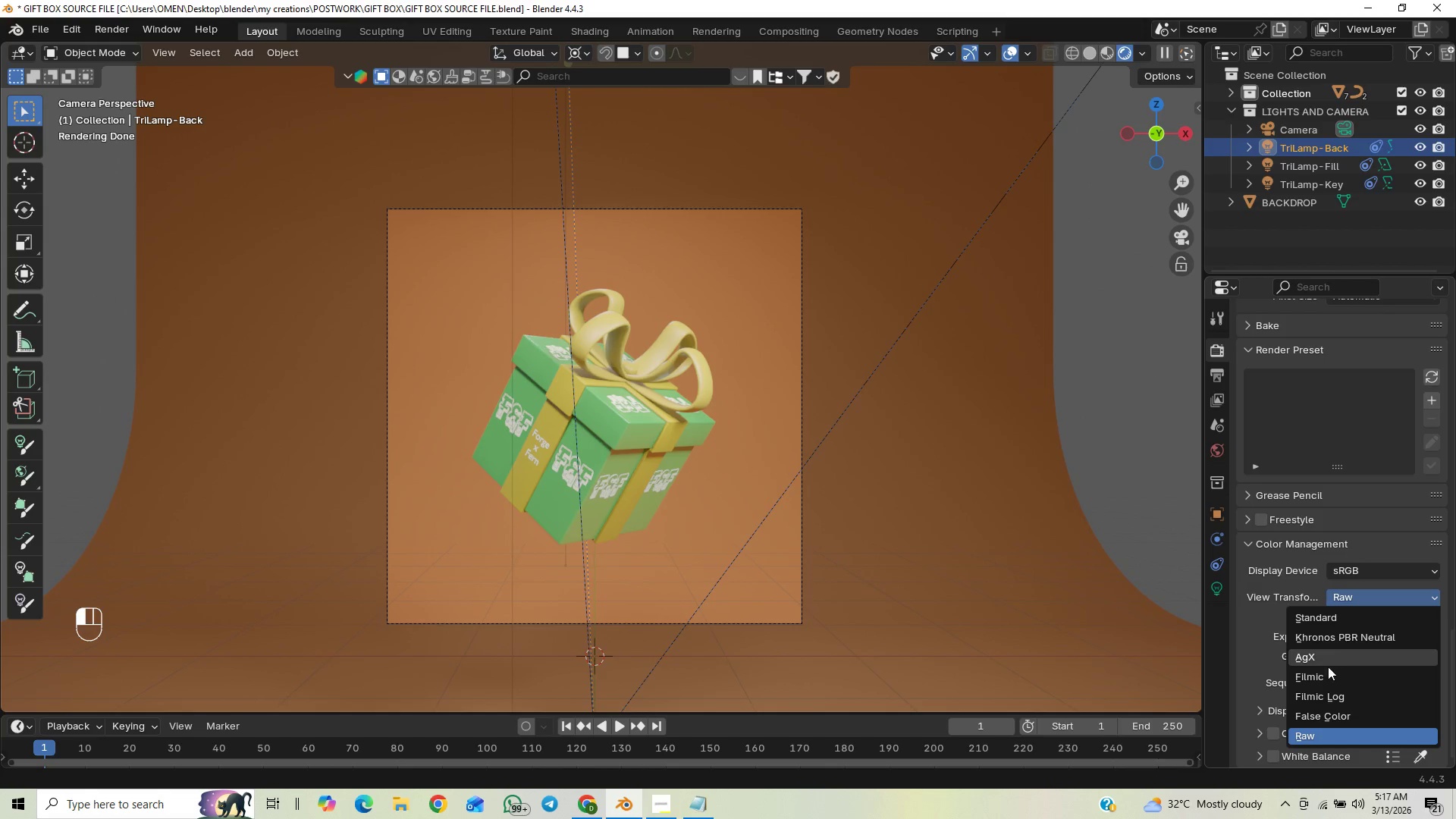 
left_click([1324, 670])
 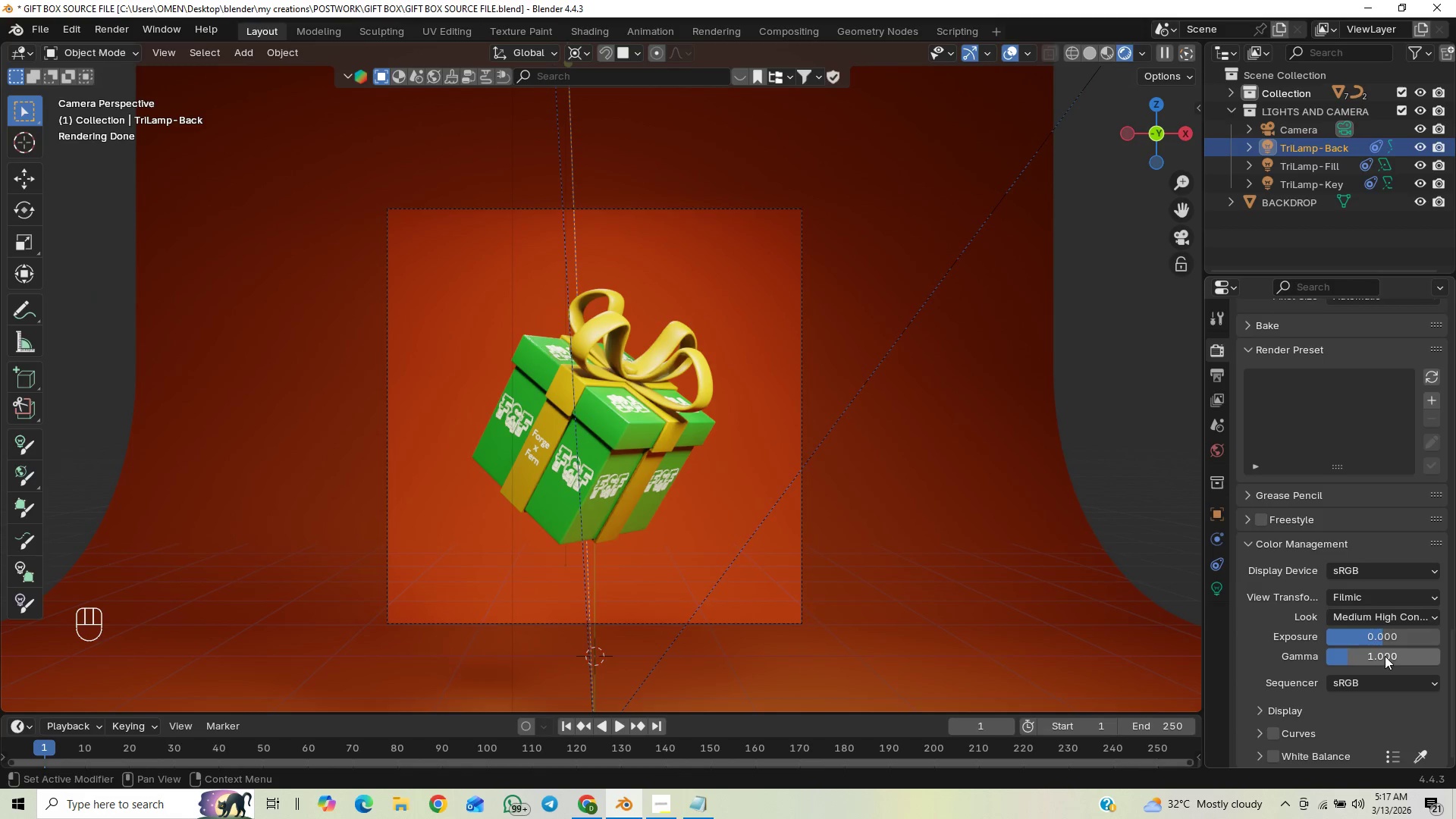 
left_click_drag(start_coordinate=[1367, 656], to_coordinate=[203, 176])
 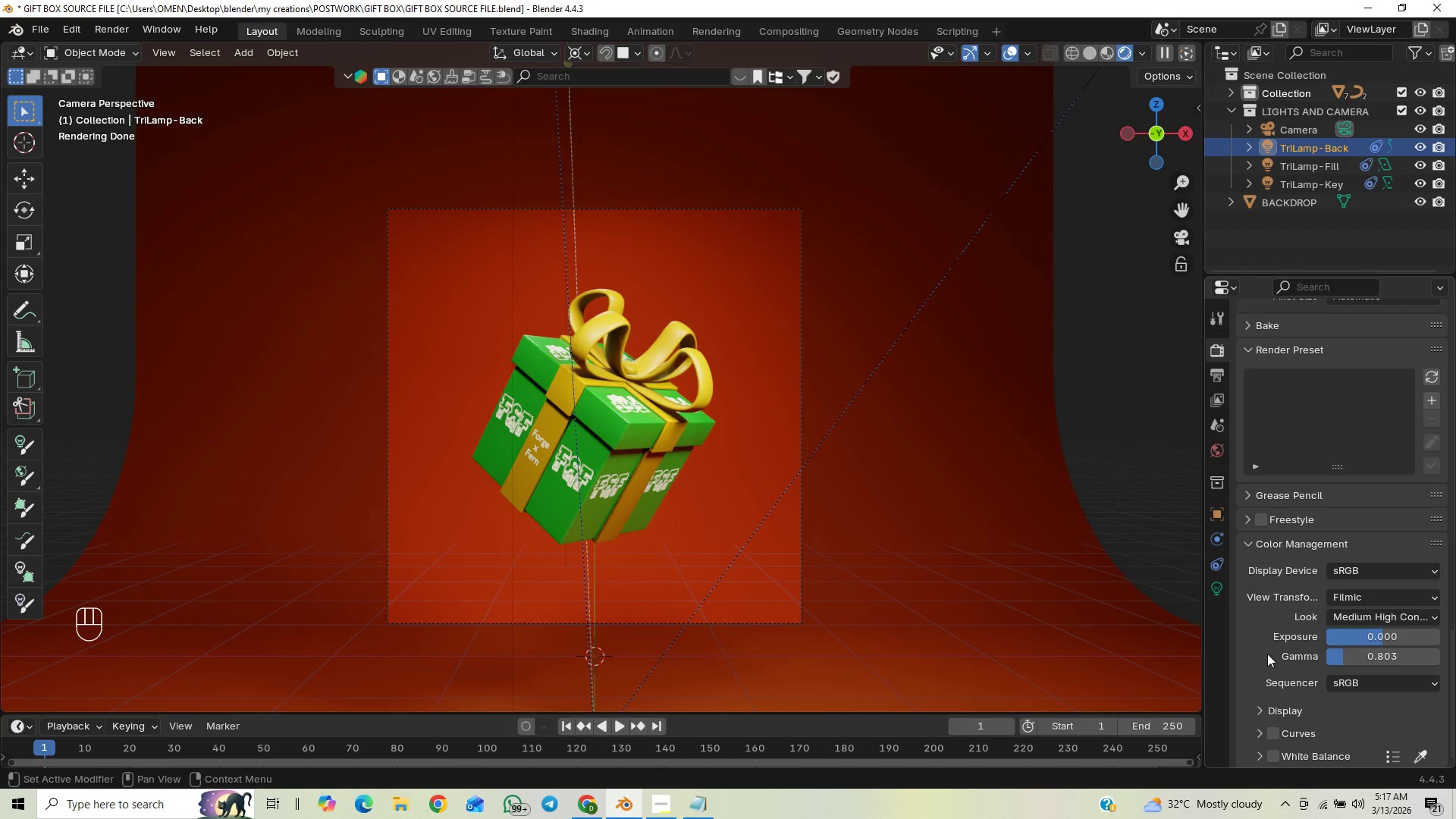 
key(Control+Z)
 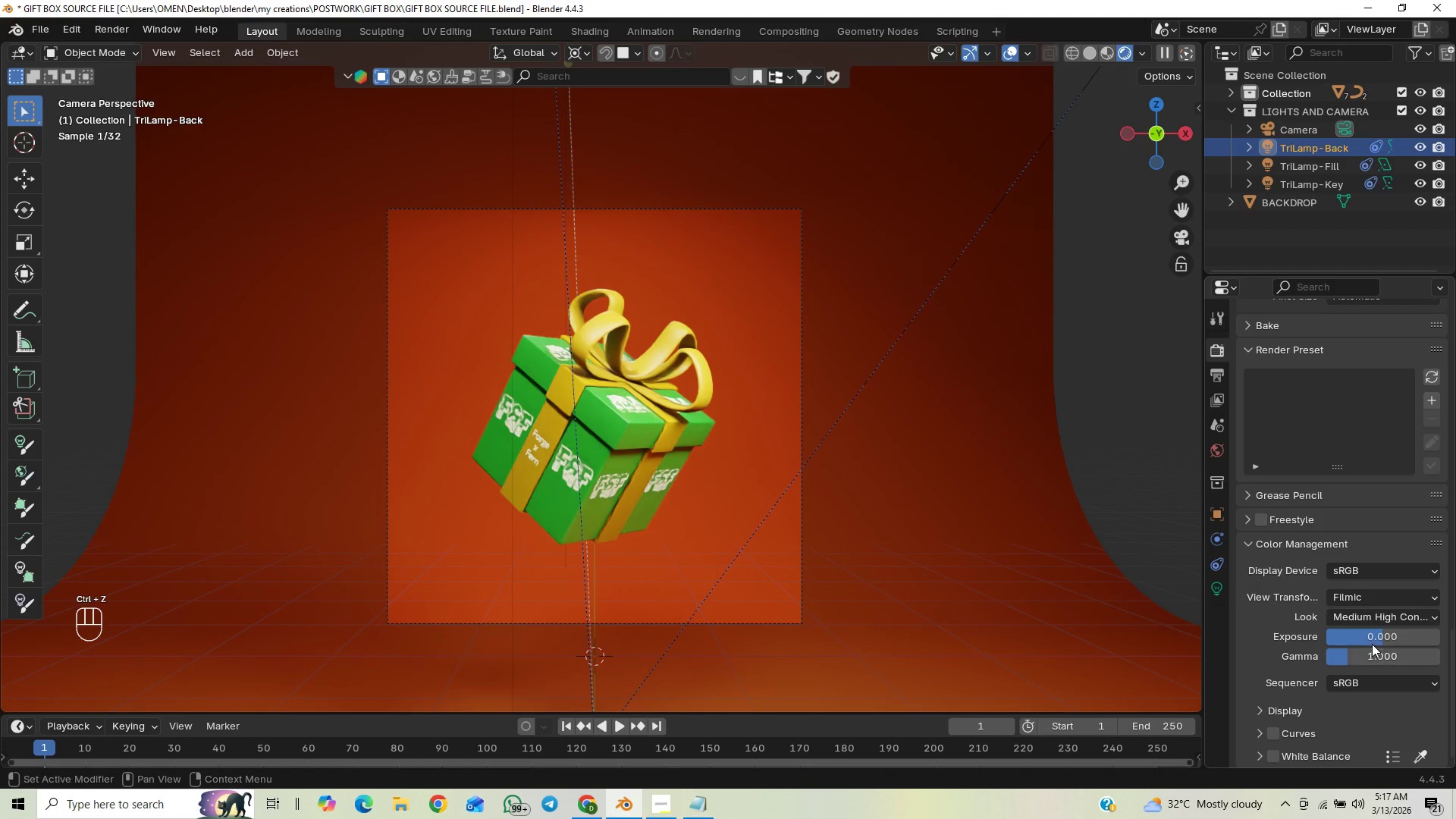 
left_click_drag(start_coordinate=[1376, 641], to_coordinate=[198, 642])
 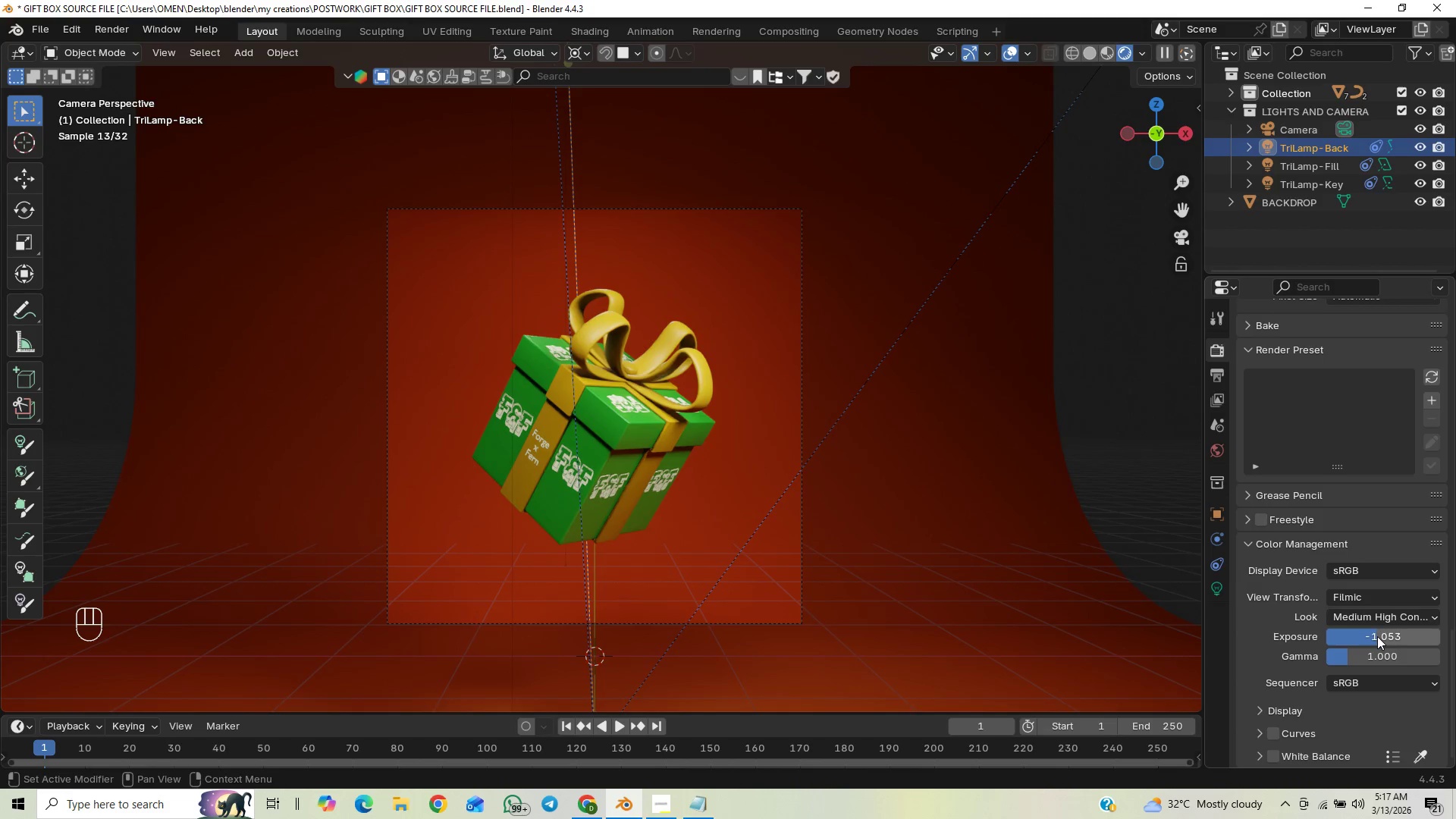 
key(Control+Z)
 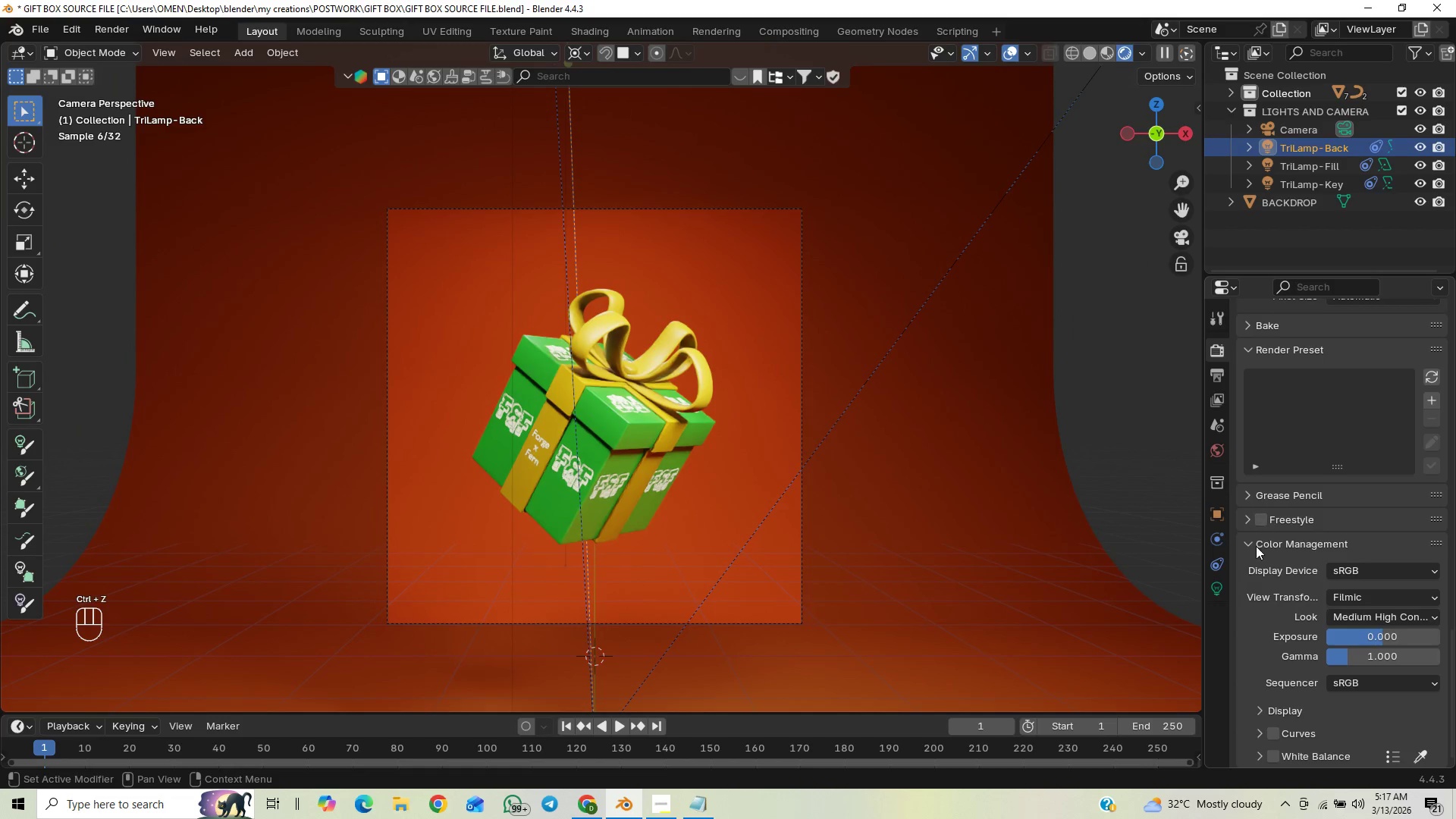 
scroll: coordinate [1357, 551], scroll_direction: up, amount: 30.0
 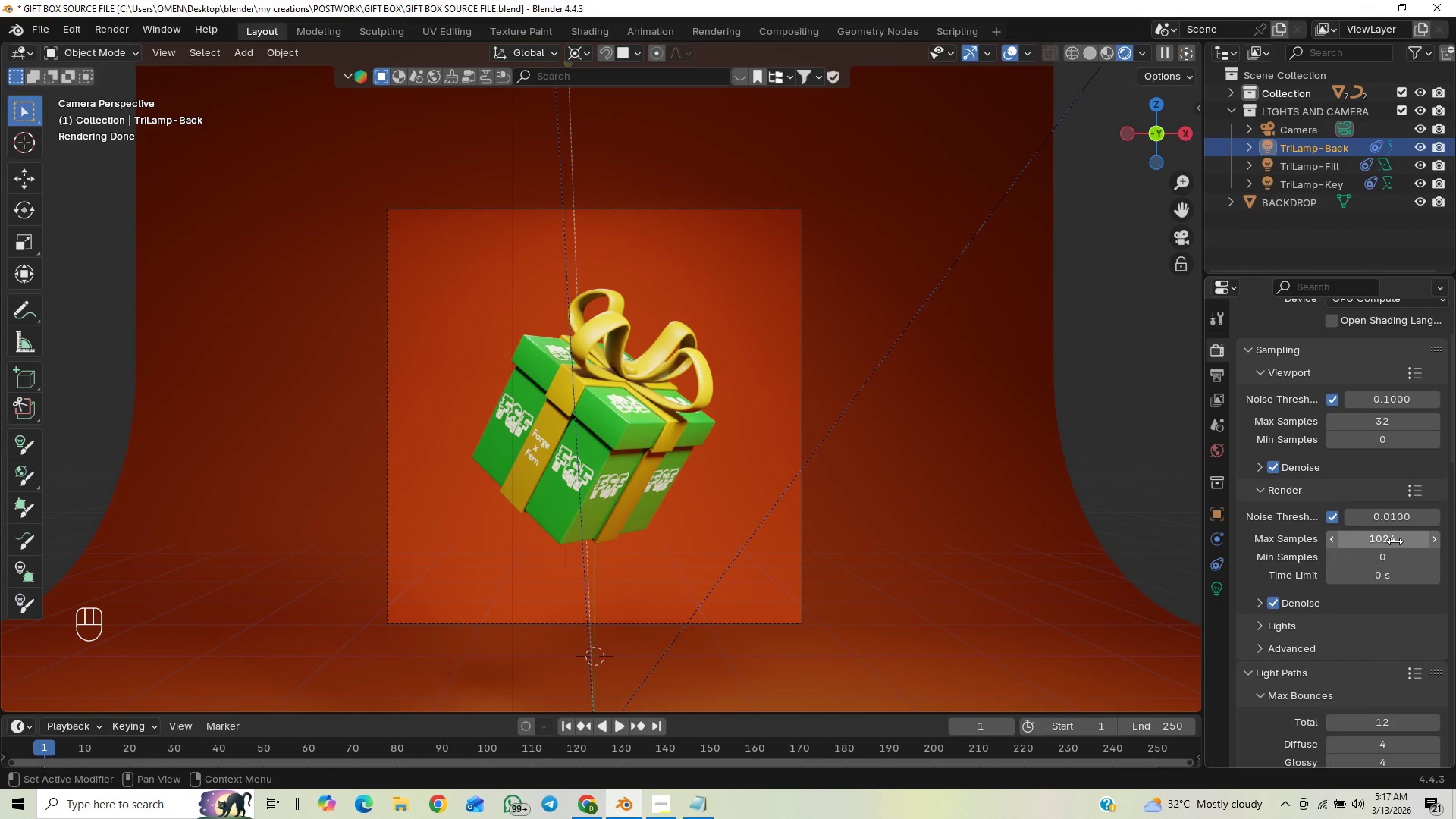 
left_click([1395, 541])
 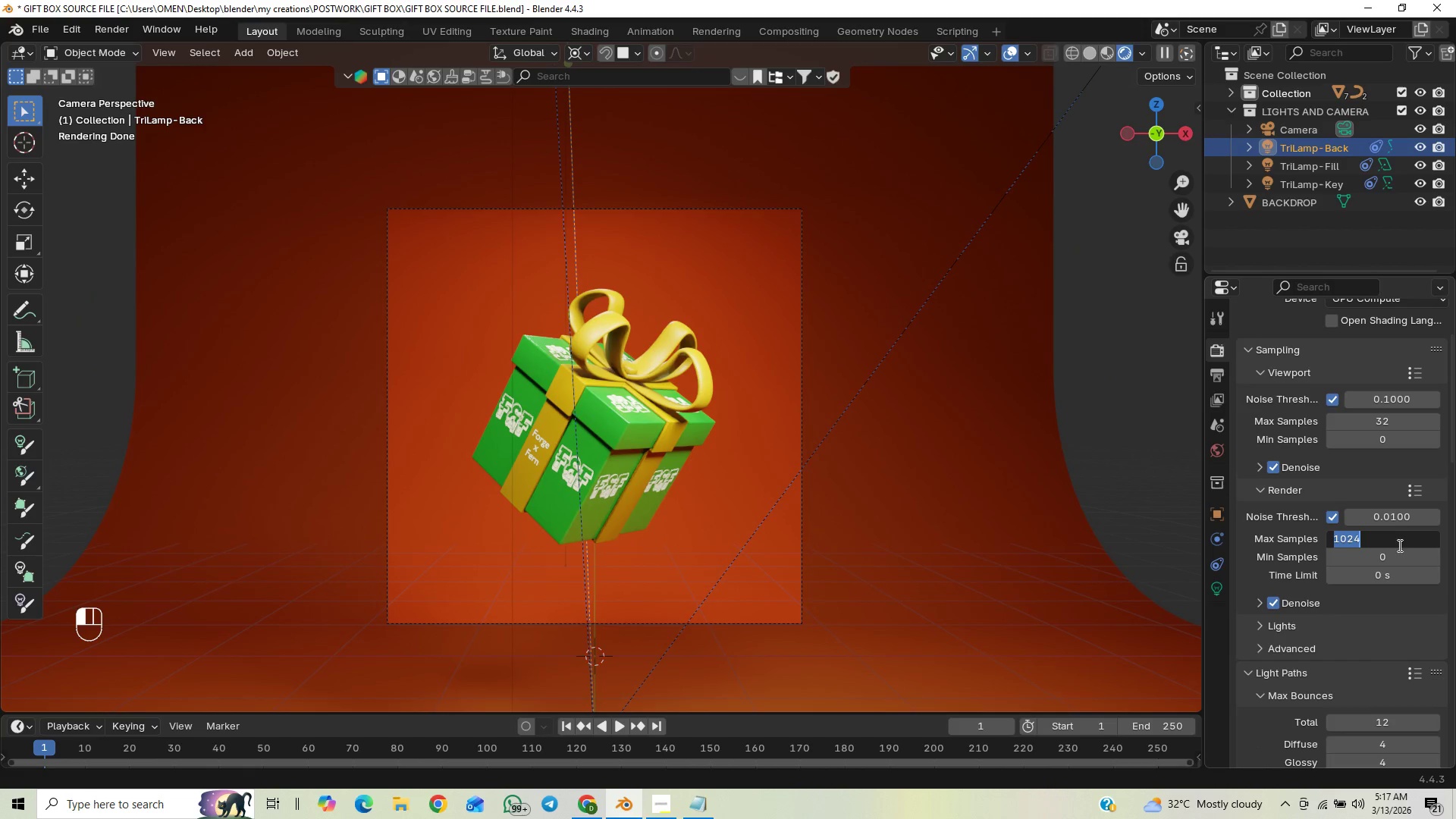 
type(2048)
 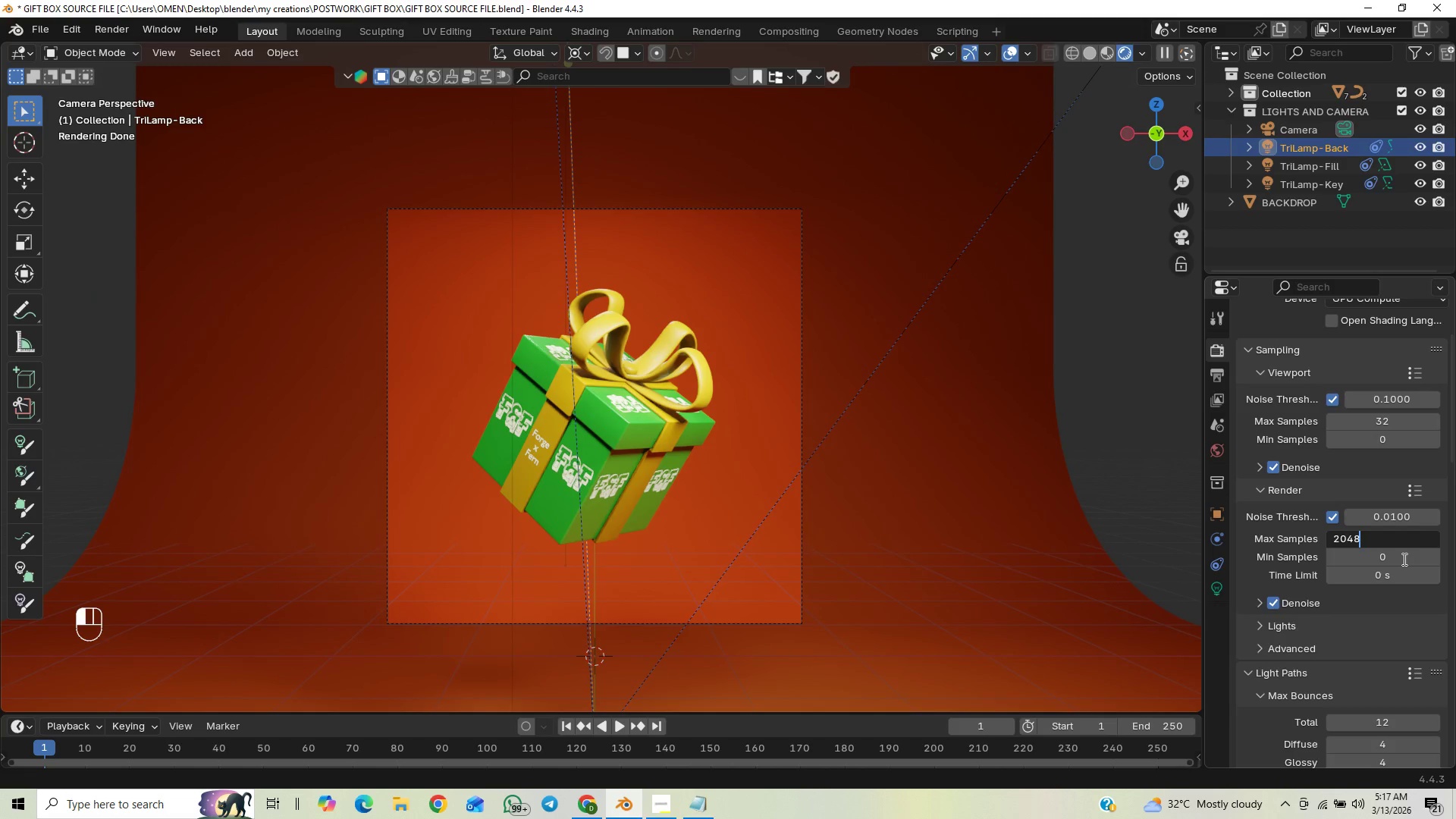 
key(Enter)
 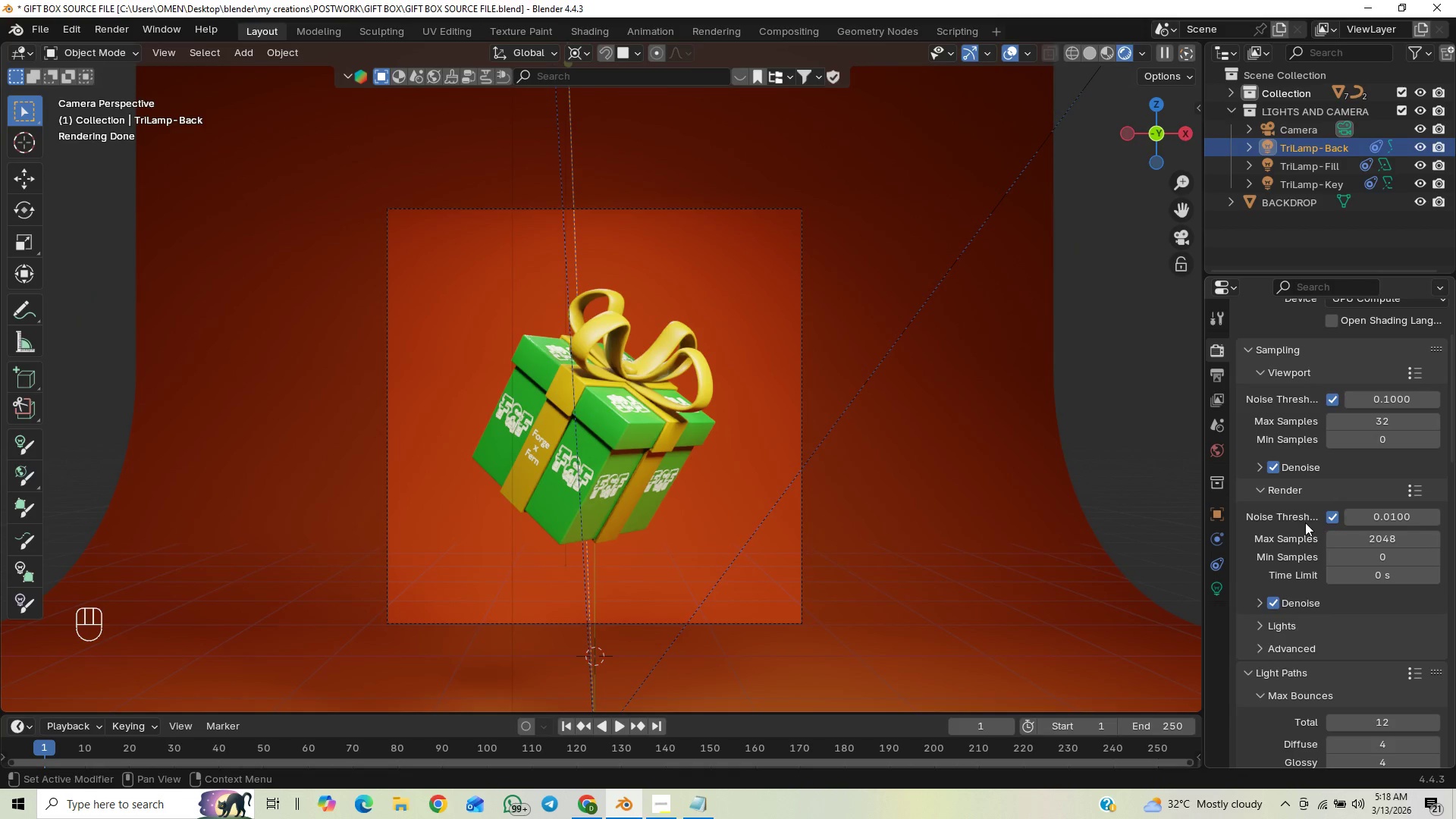 
wait(17.38)
 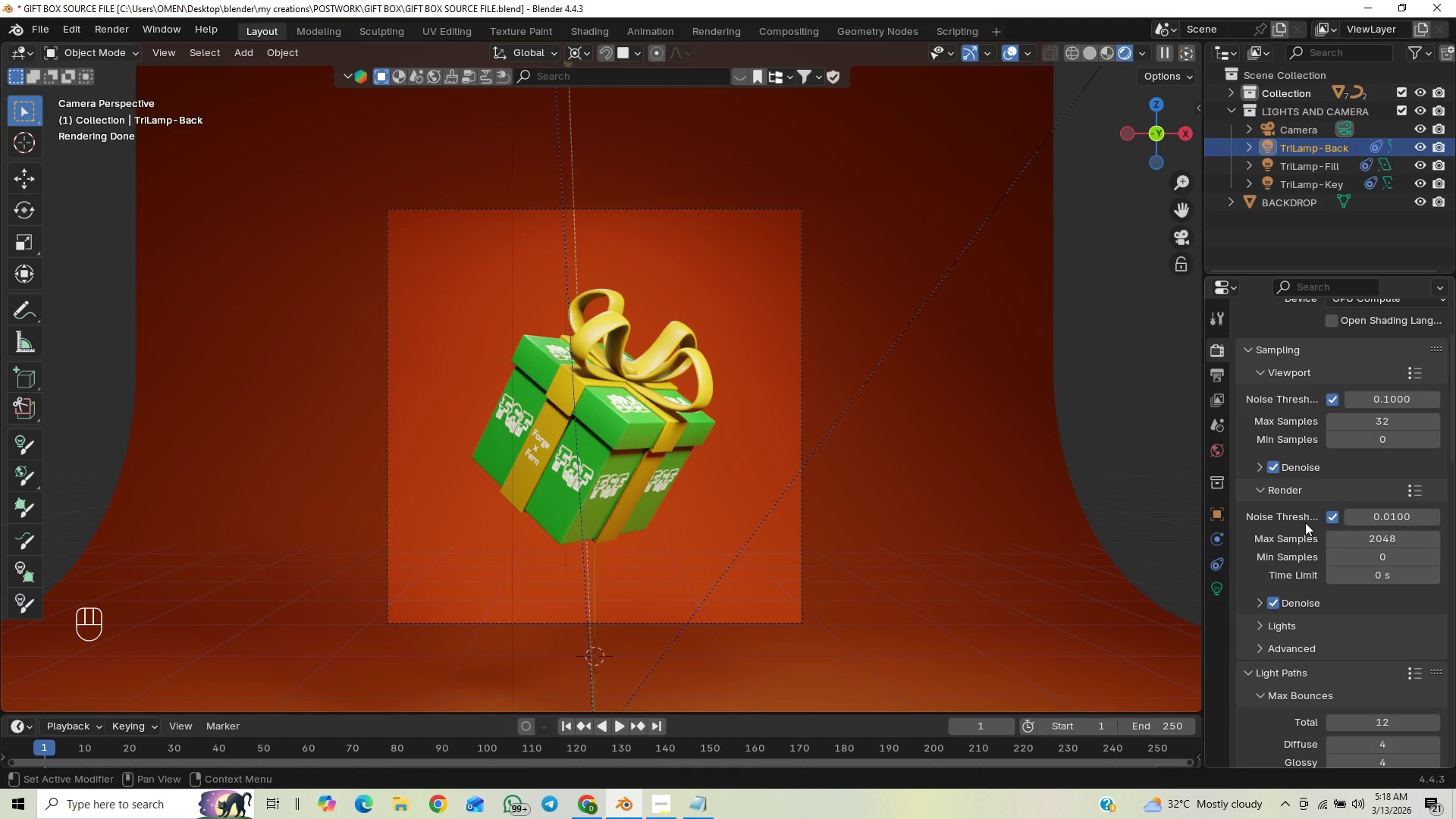 
left_click([1332, 520])
 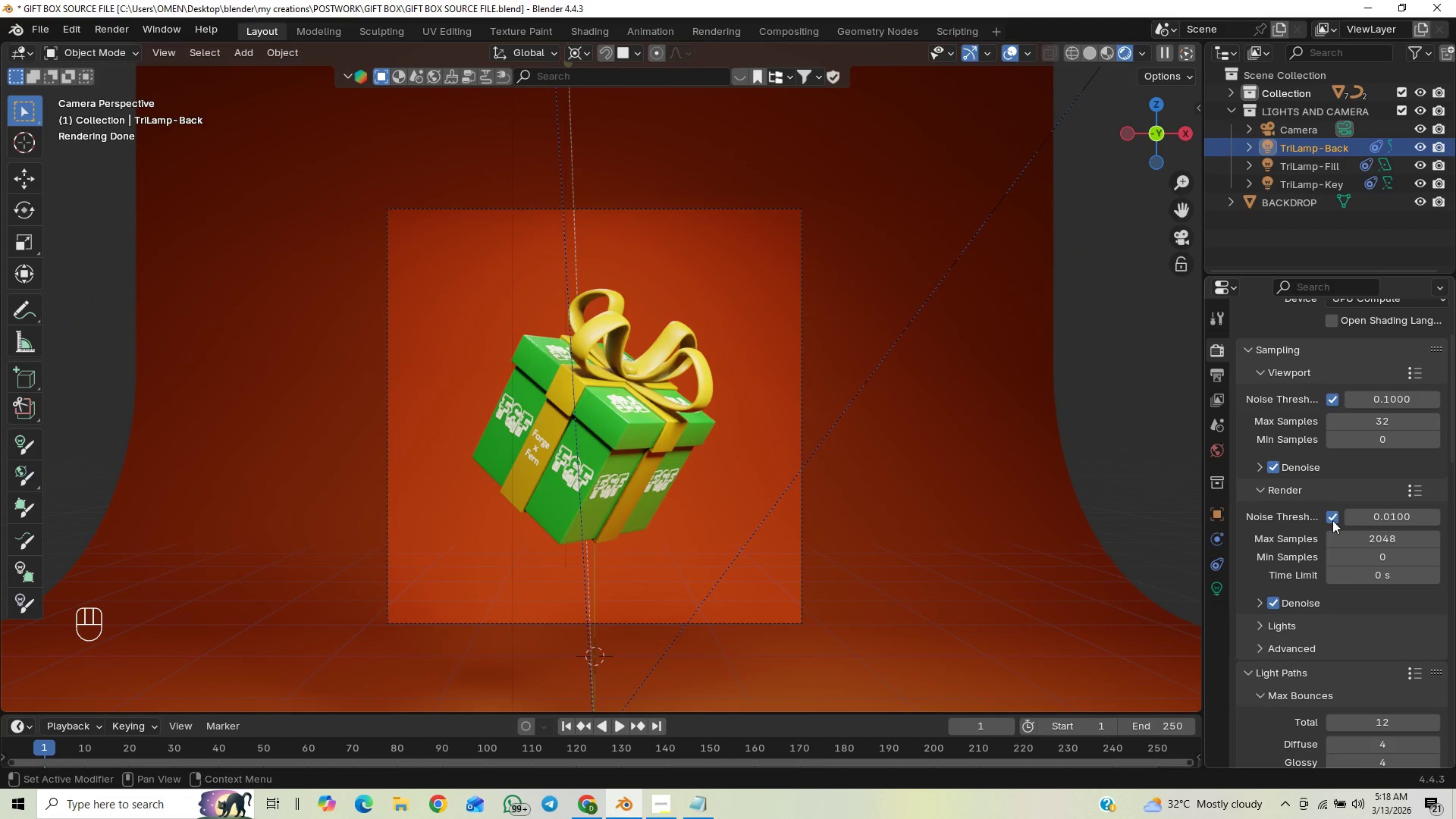 
left_click([1332, 520])
 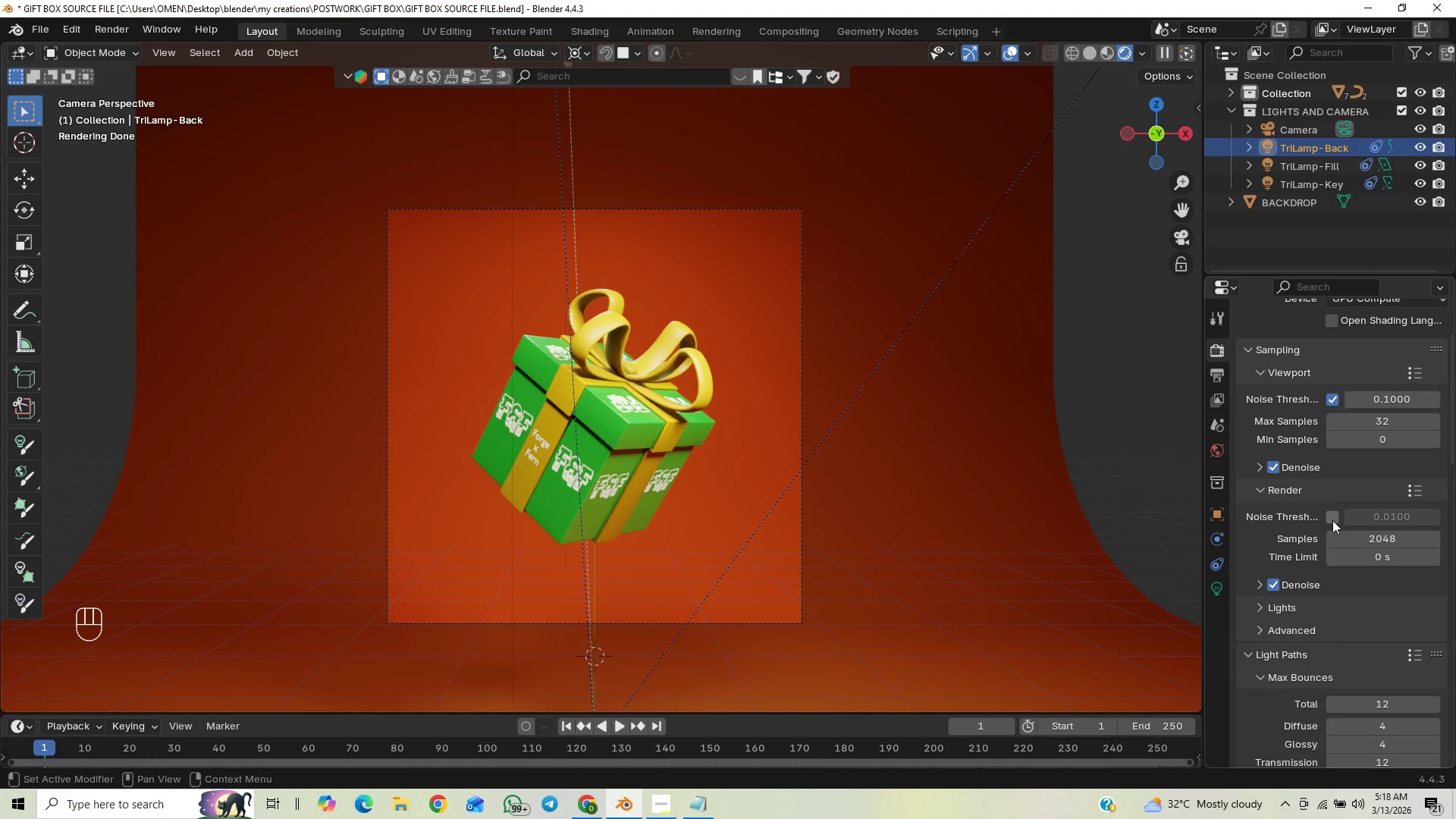 
left_click([1332, 520])
 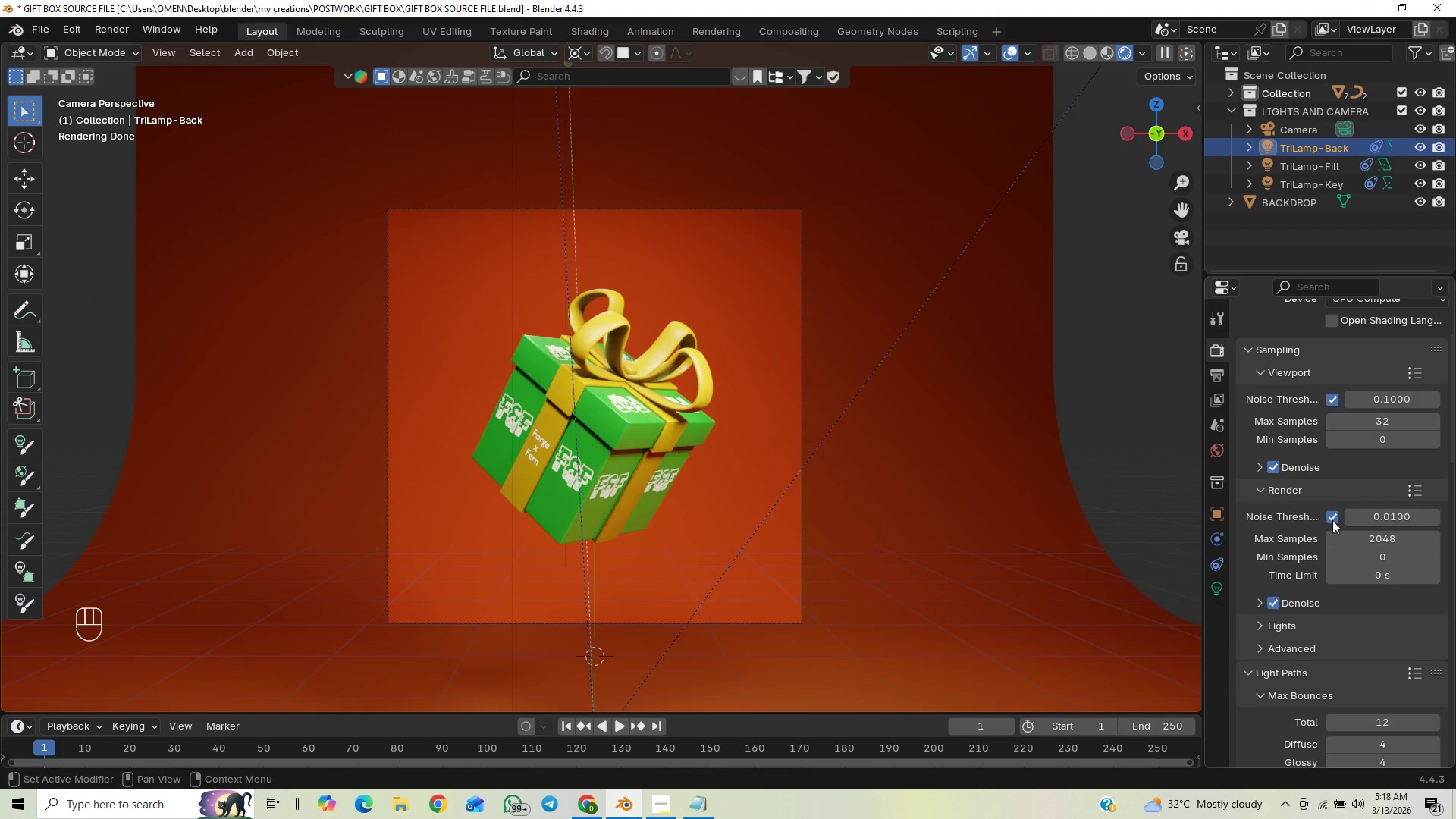 
left_click([1332, 520])
 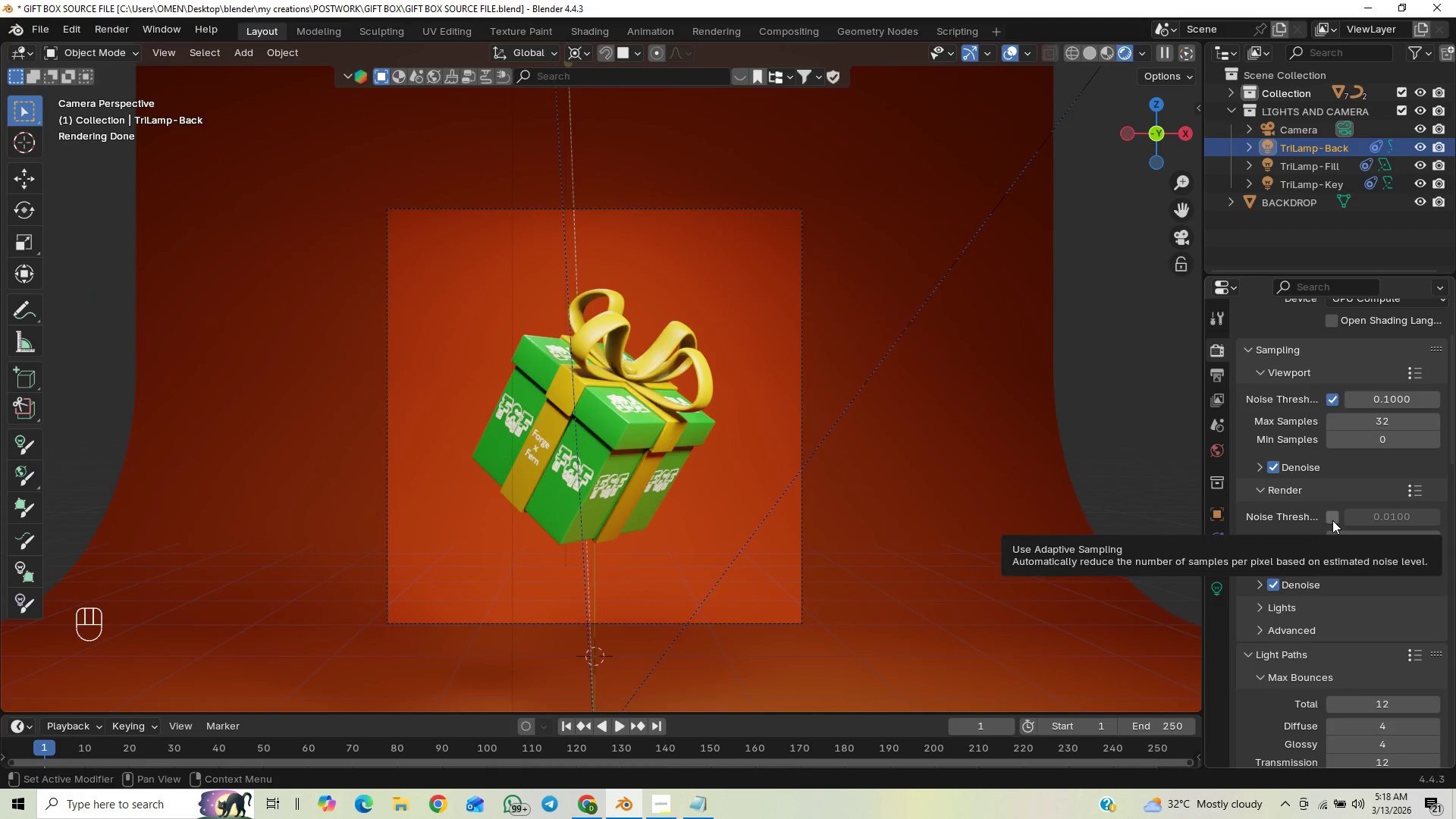 
wait(10.91)
 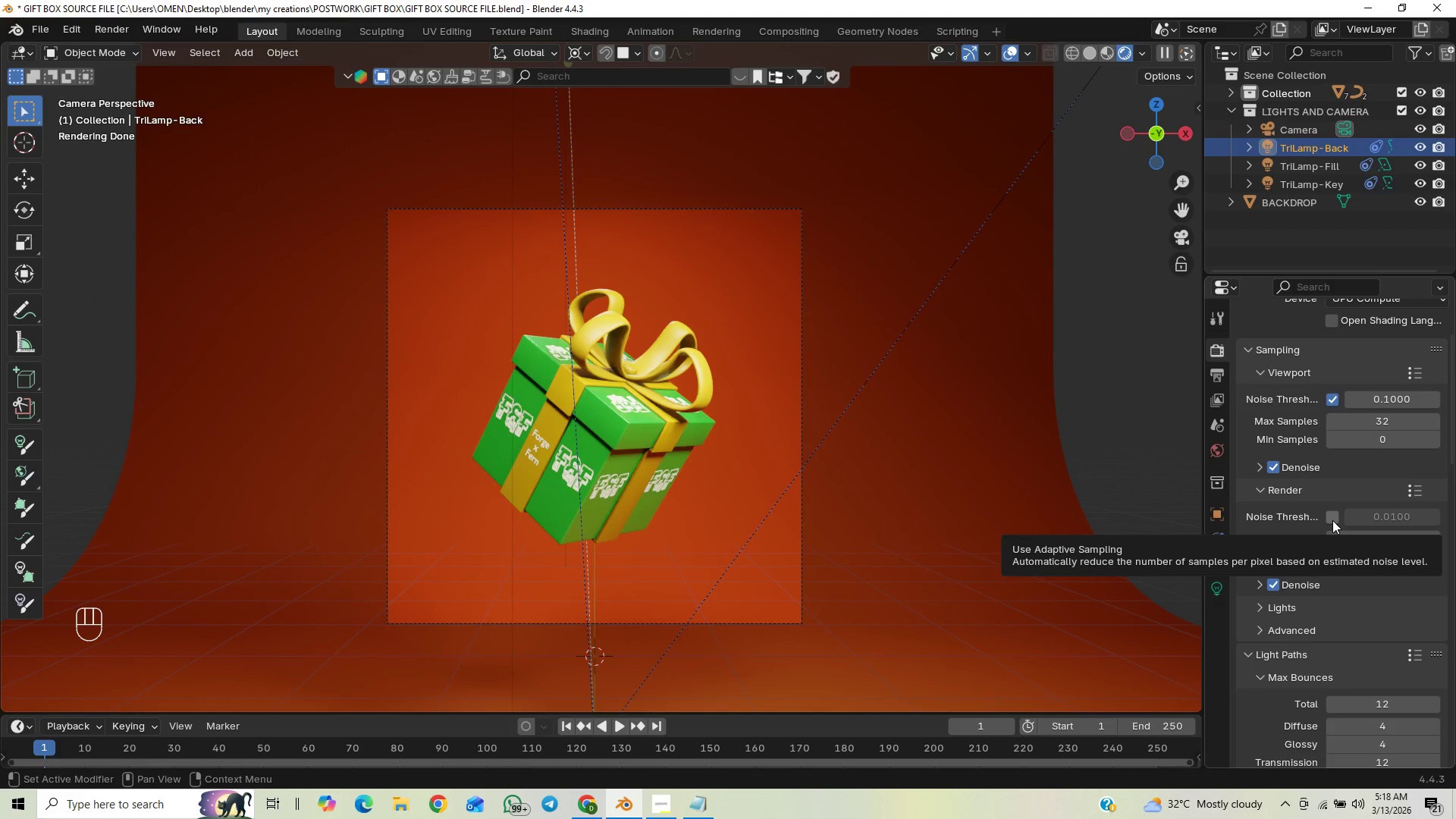 
mouse_move([1337, 563])
 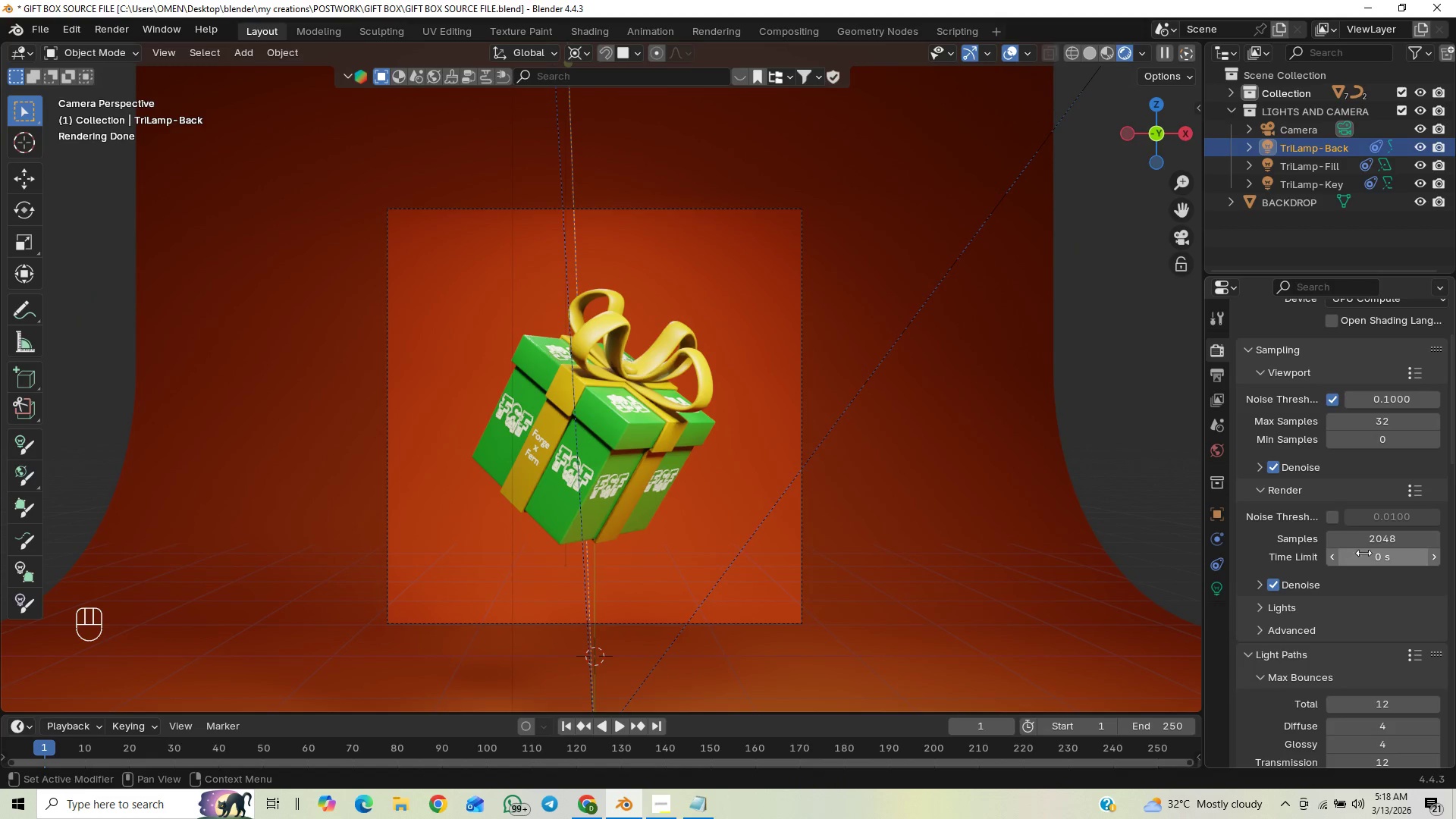 
left_click_drag(start_coordinate=[1371, 547], to_coordinate=[207, 547])
 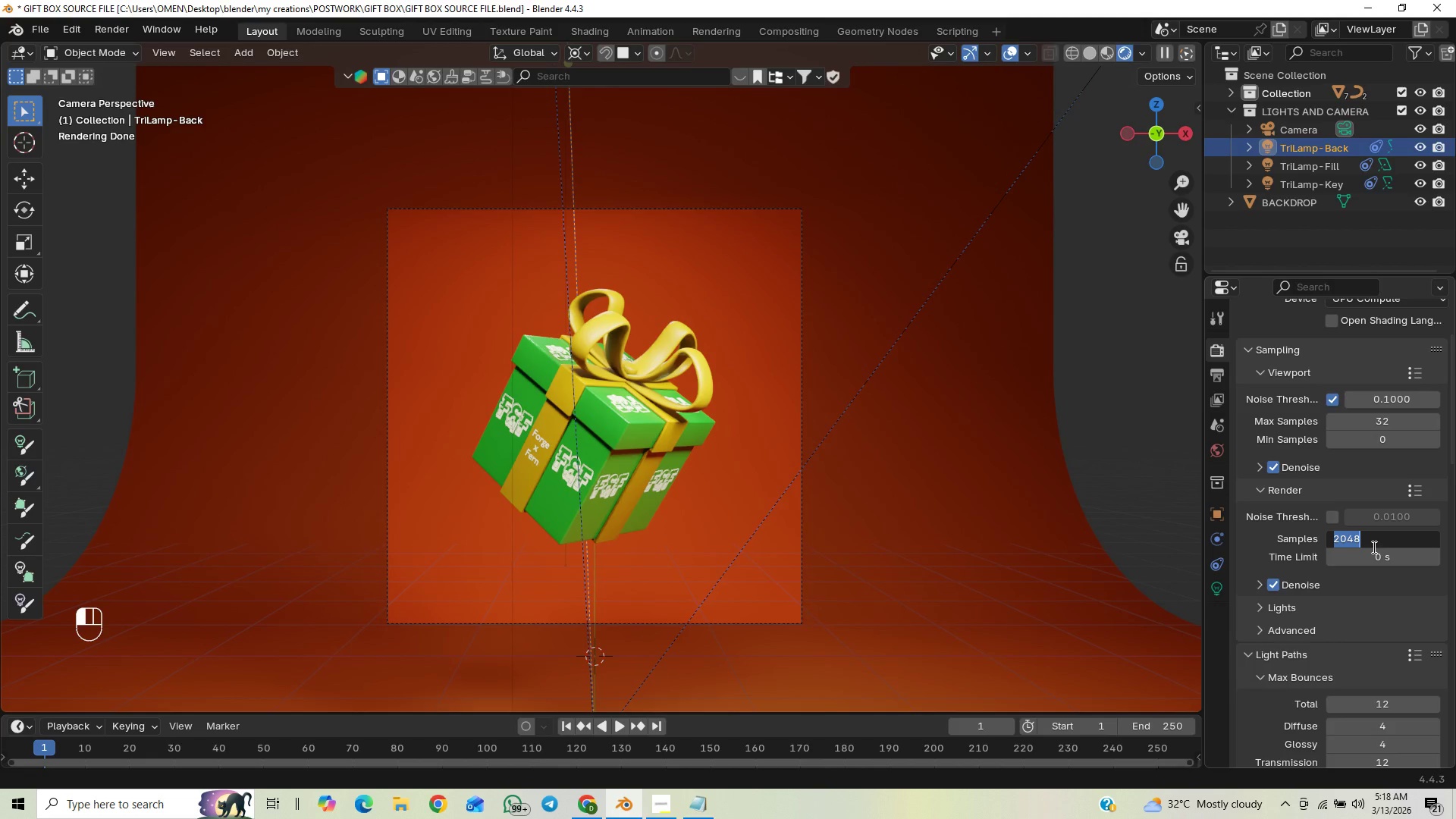 
type(1024)
 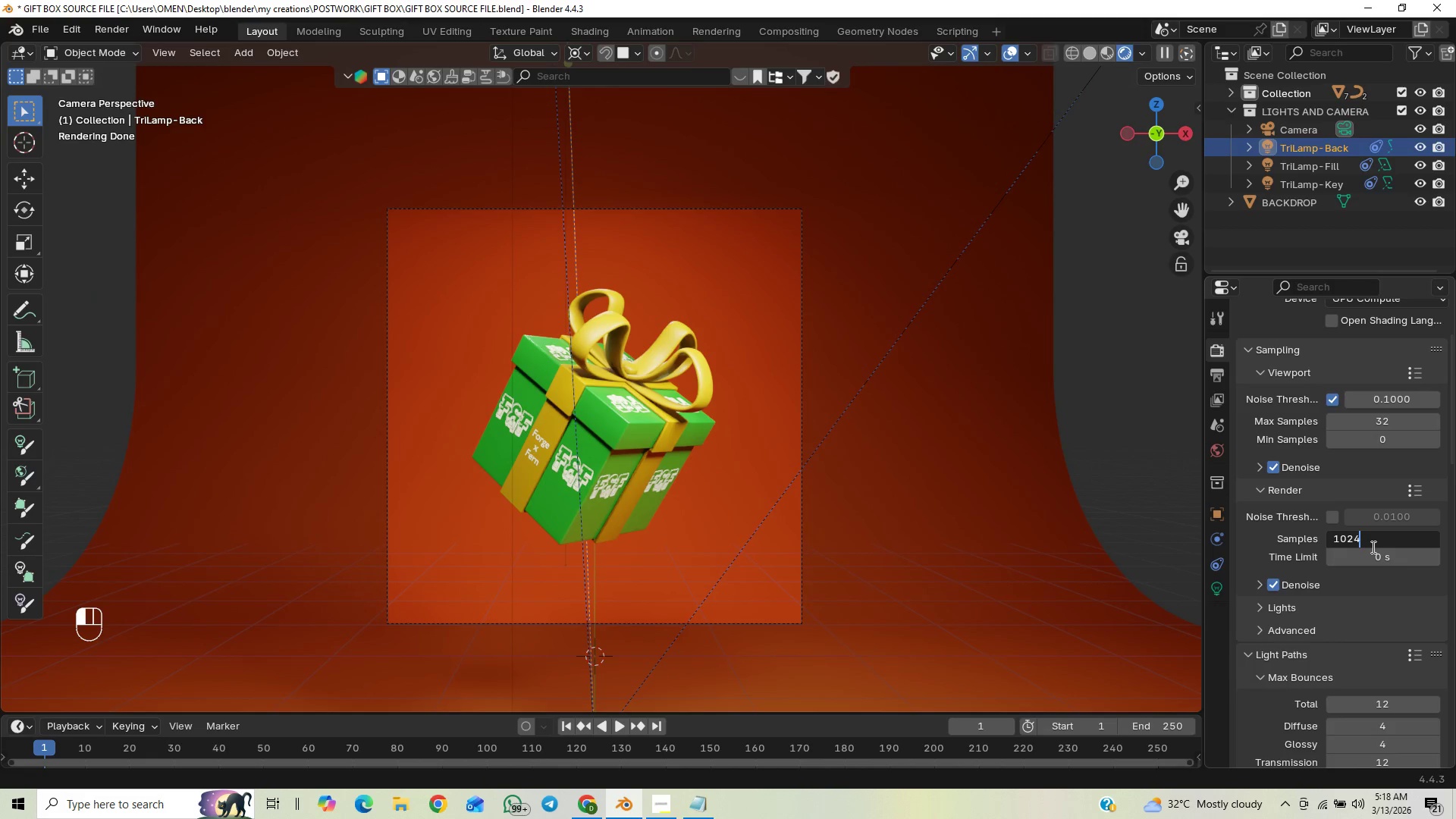 
key(Enter)
 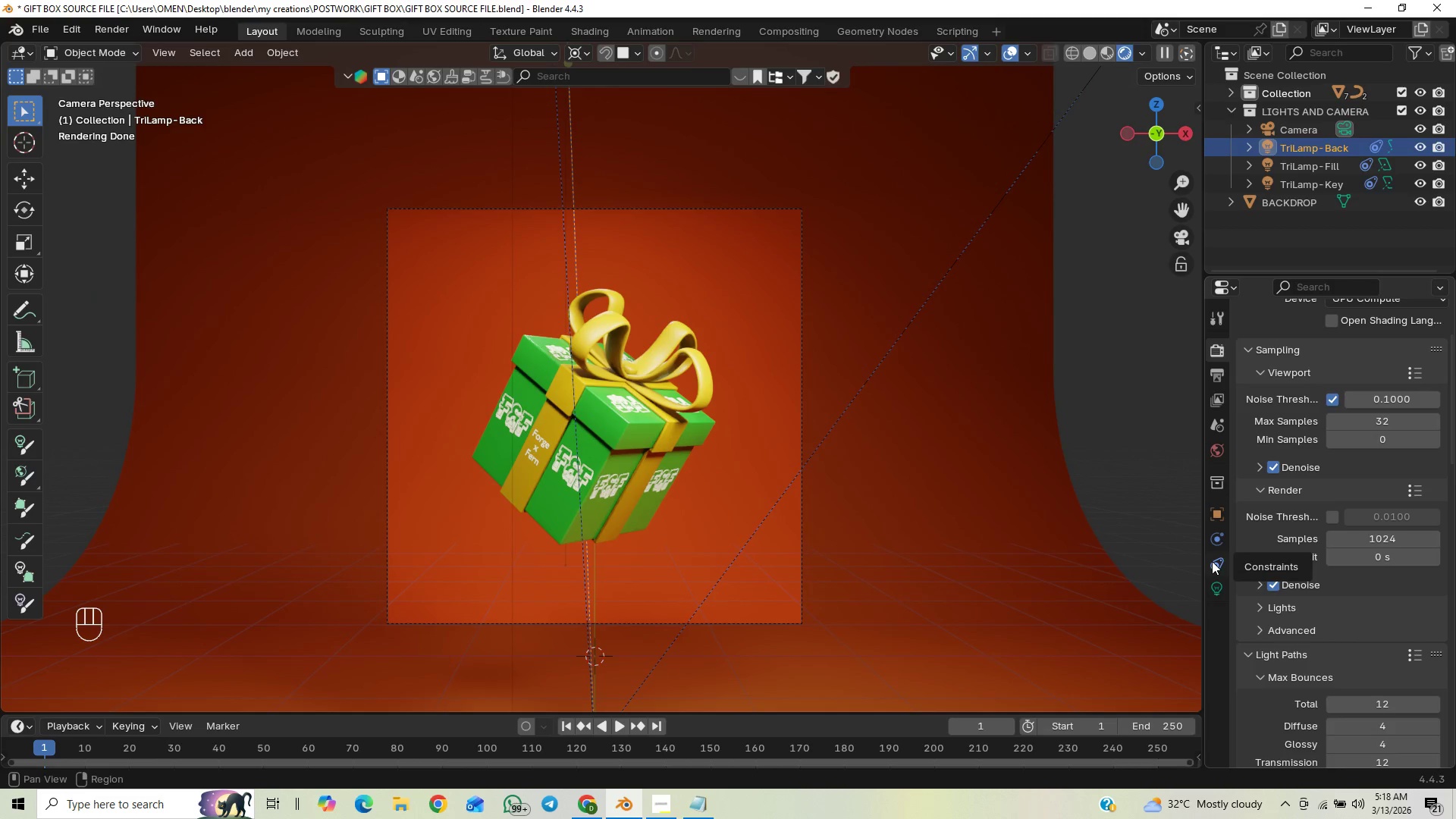 
key(F12)
 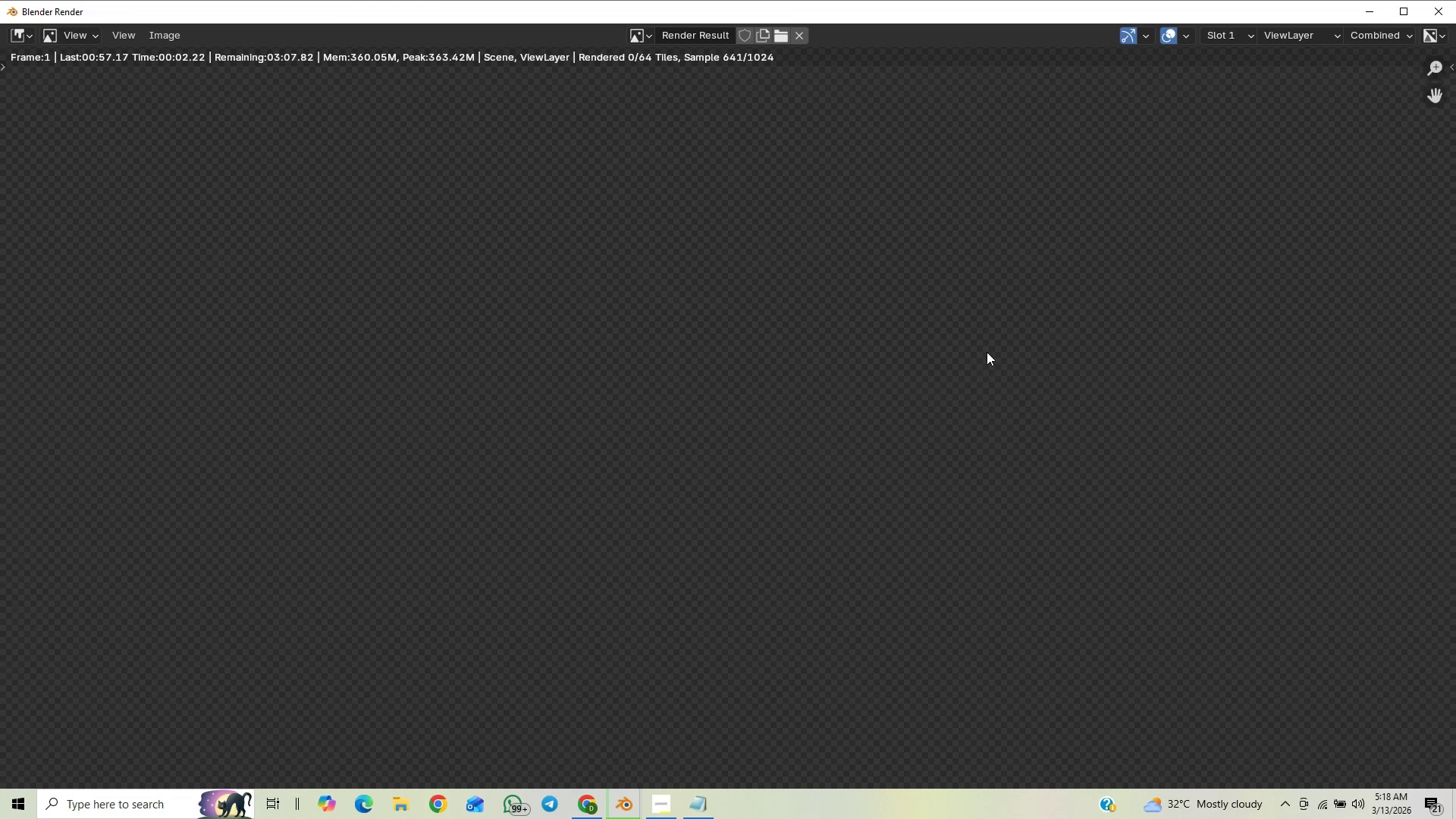 
scroll: coordinate [912, 431], scroll_direction: down, amount: 4.0
 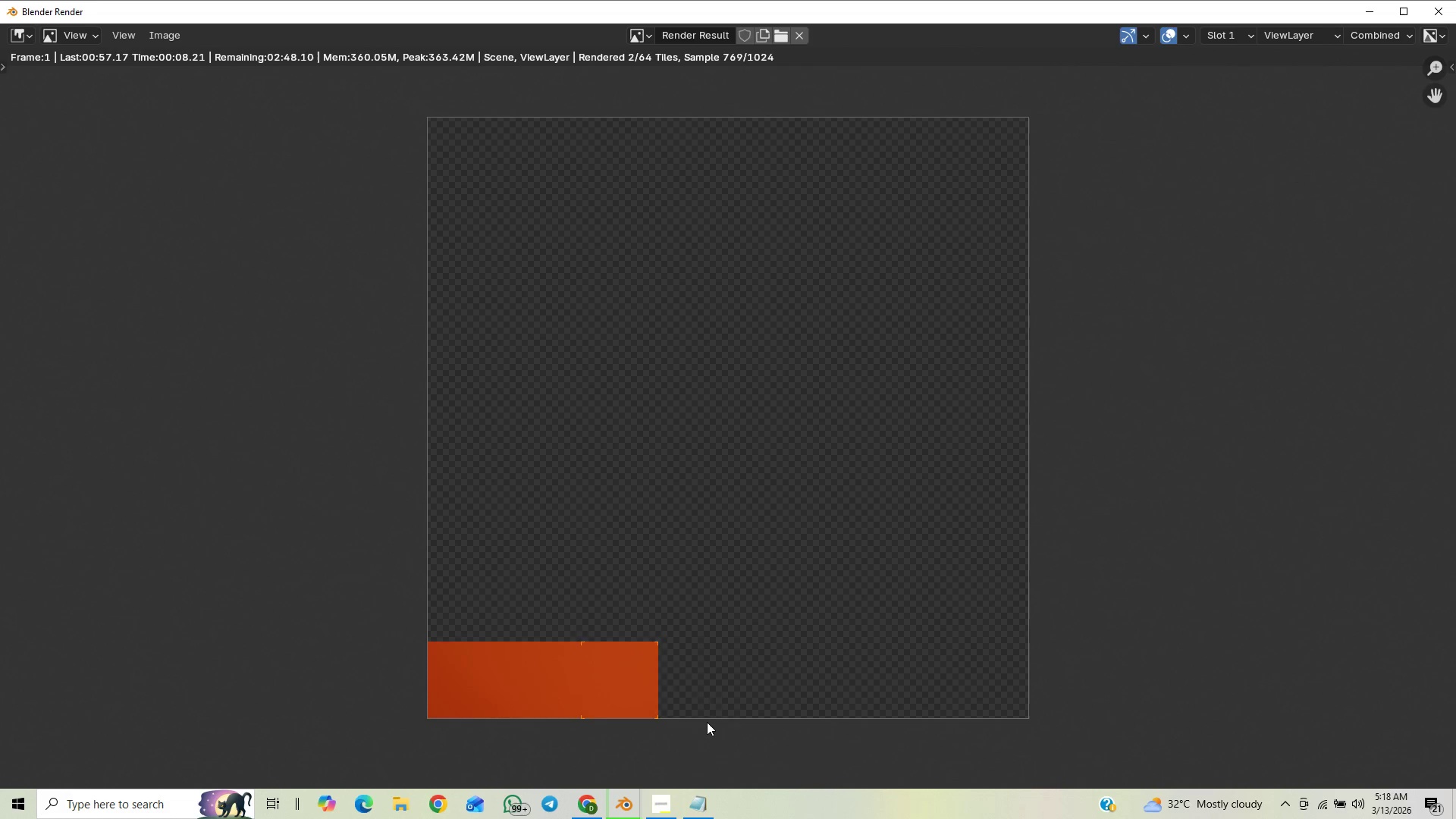 
mouse_move([664, 774])
 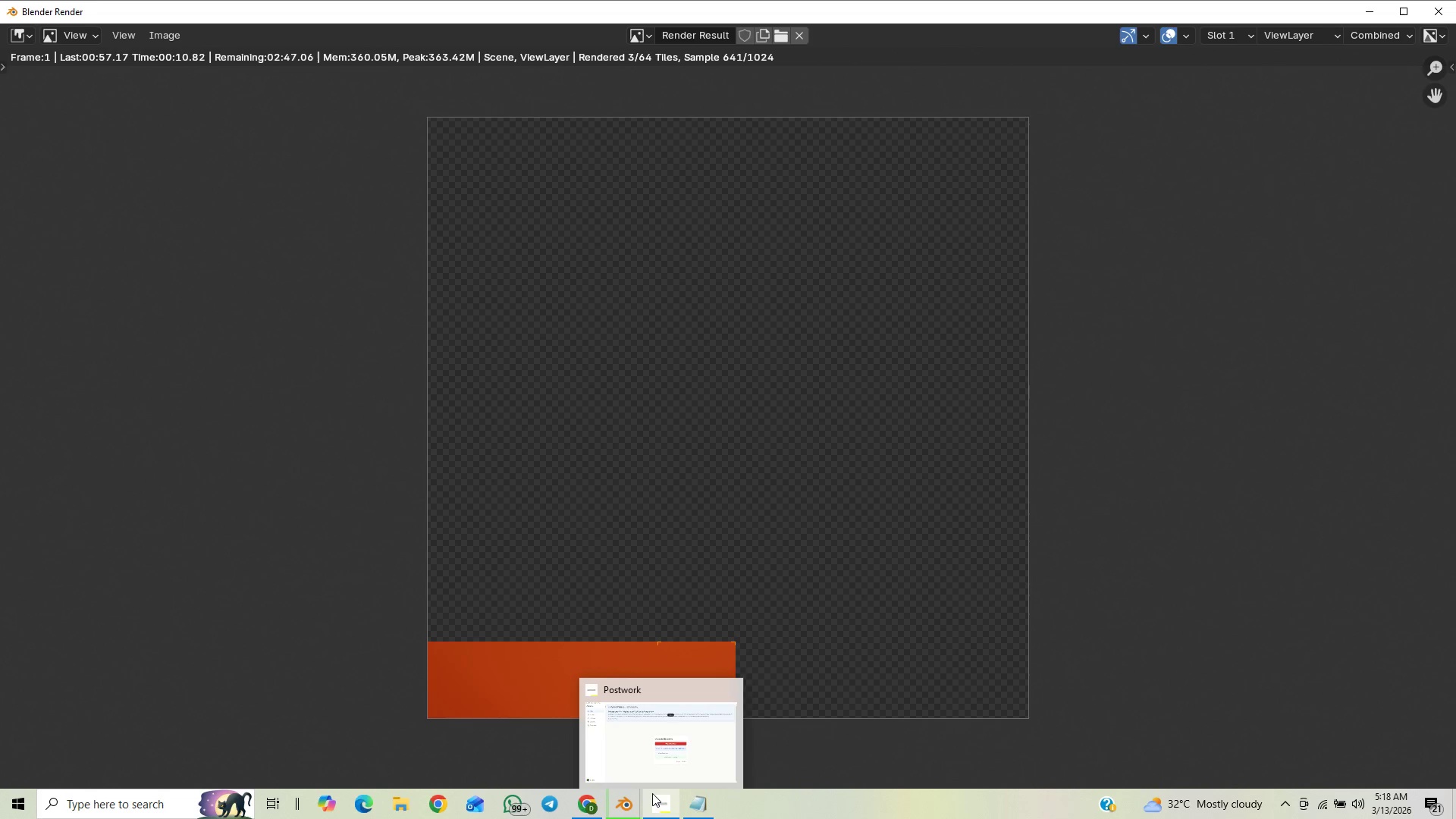 
left_click([652, 798])